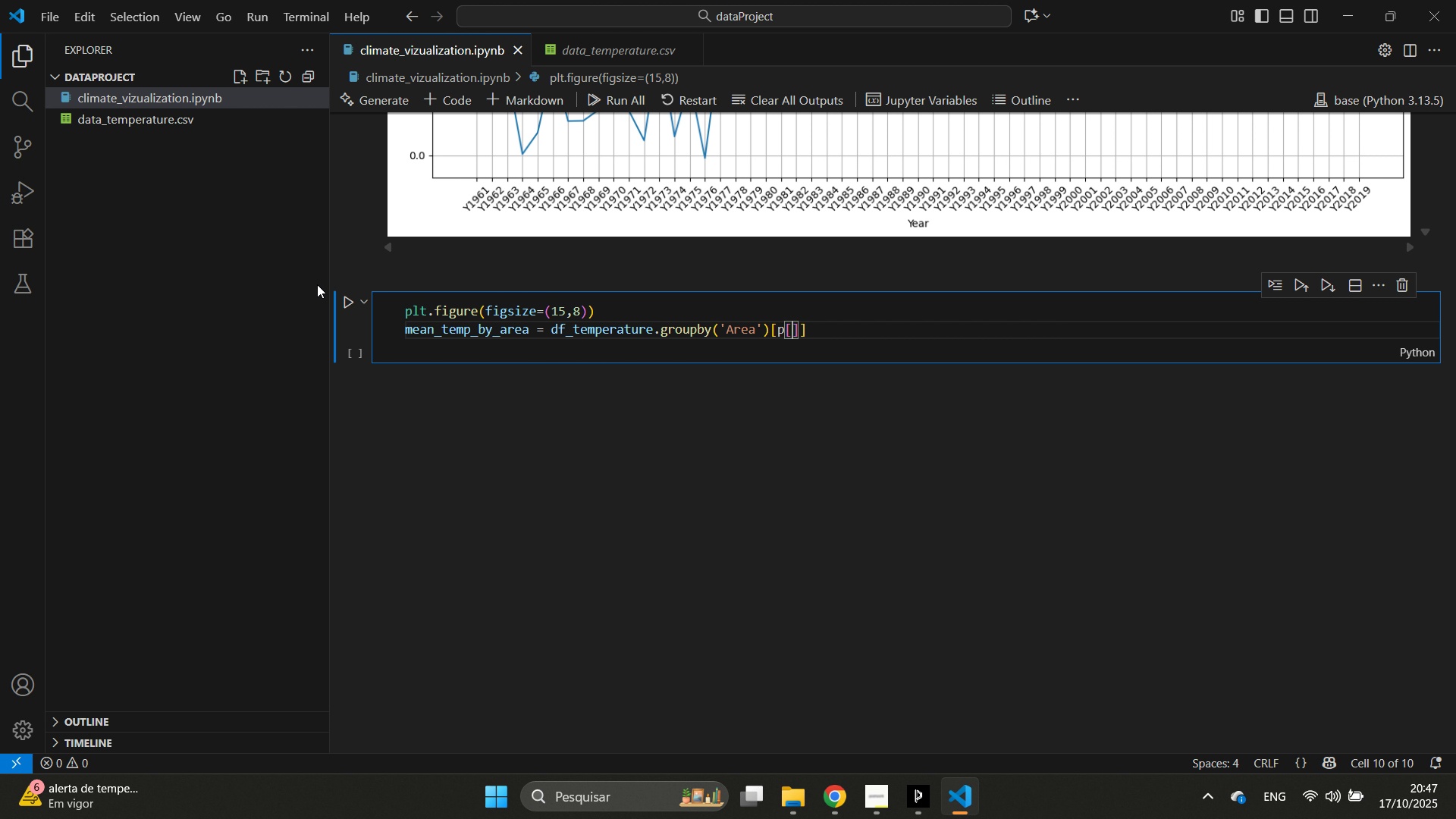 
key(BracketLeft)
 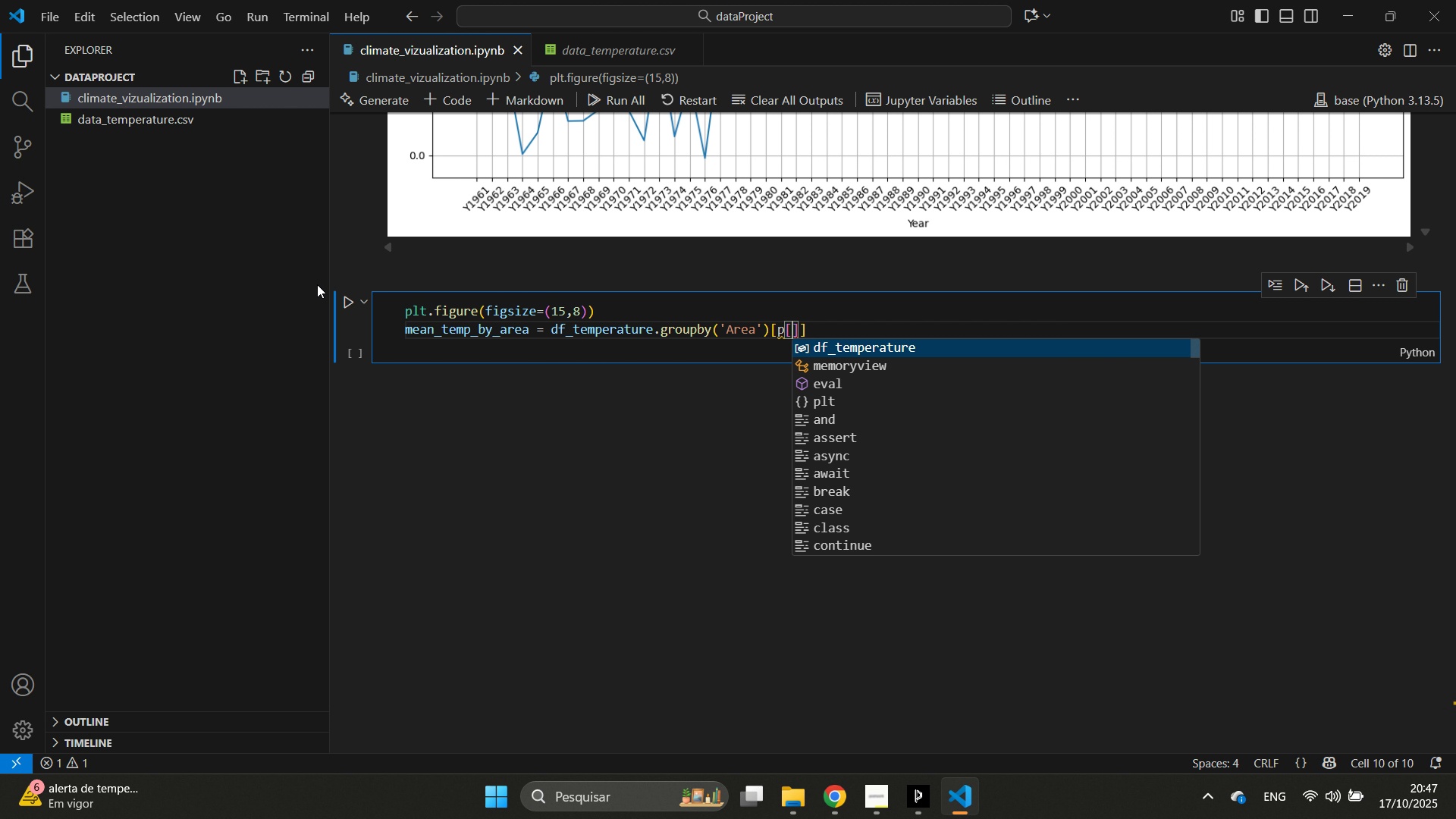 
key(Backspace)
 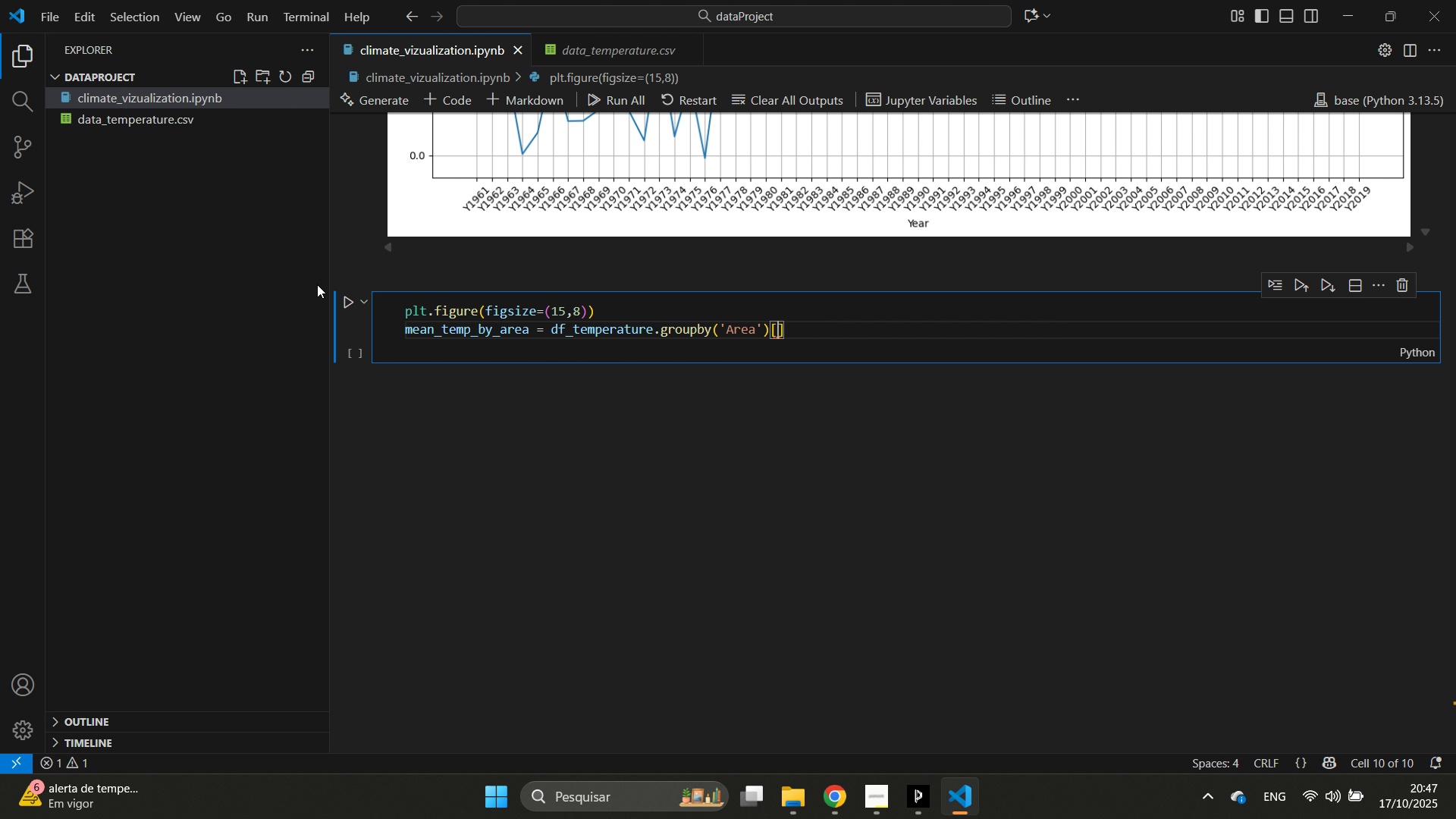 
key(Backspace)
 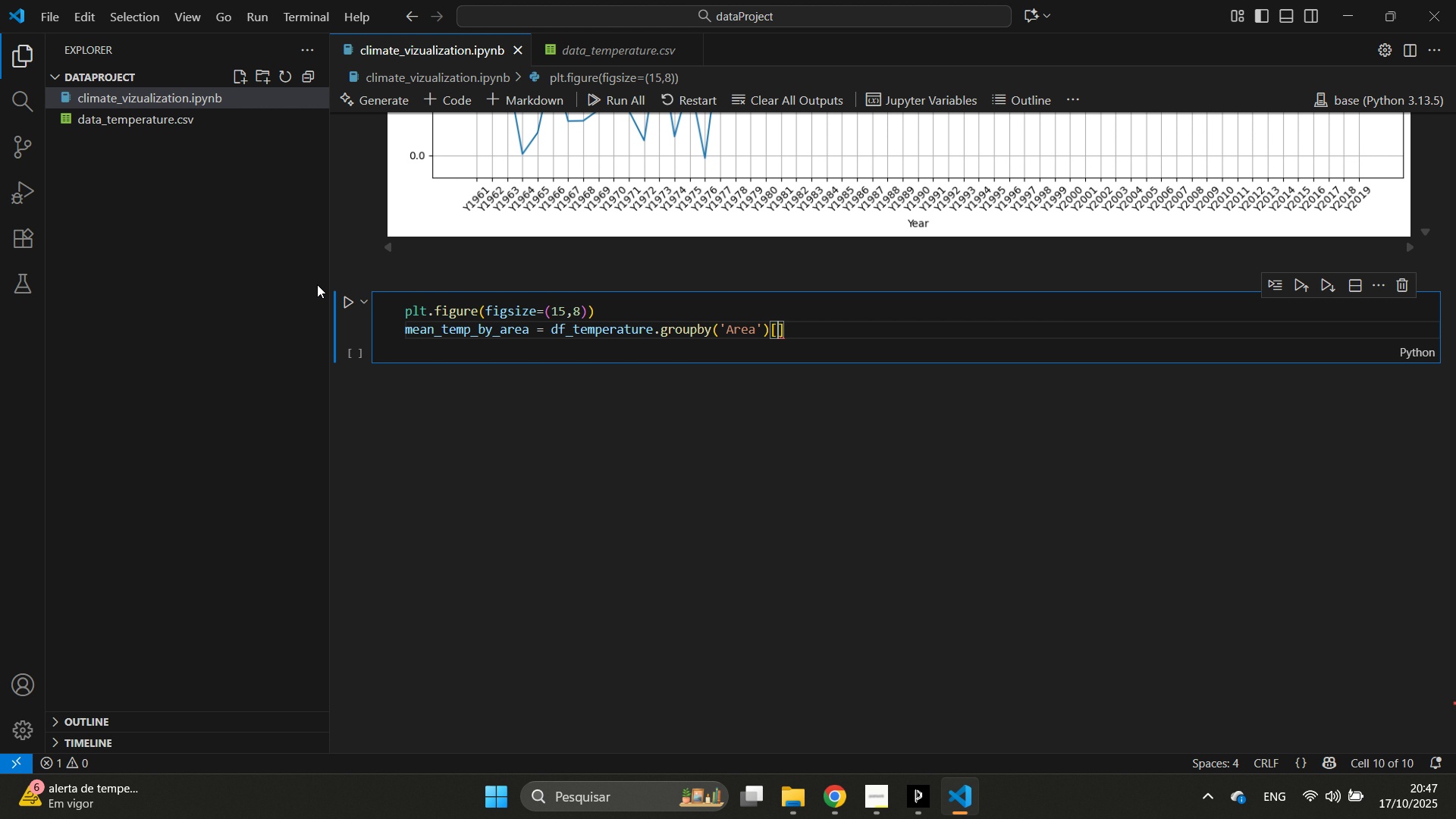 
key(Quote)
 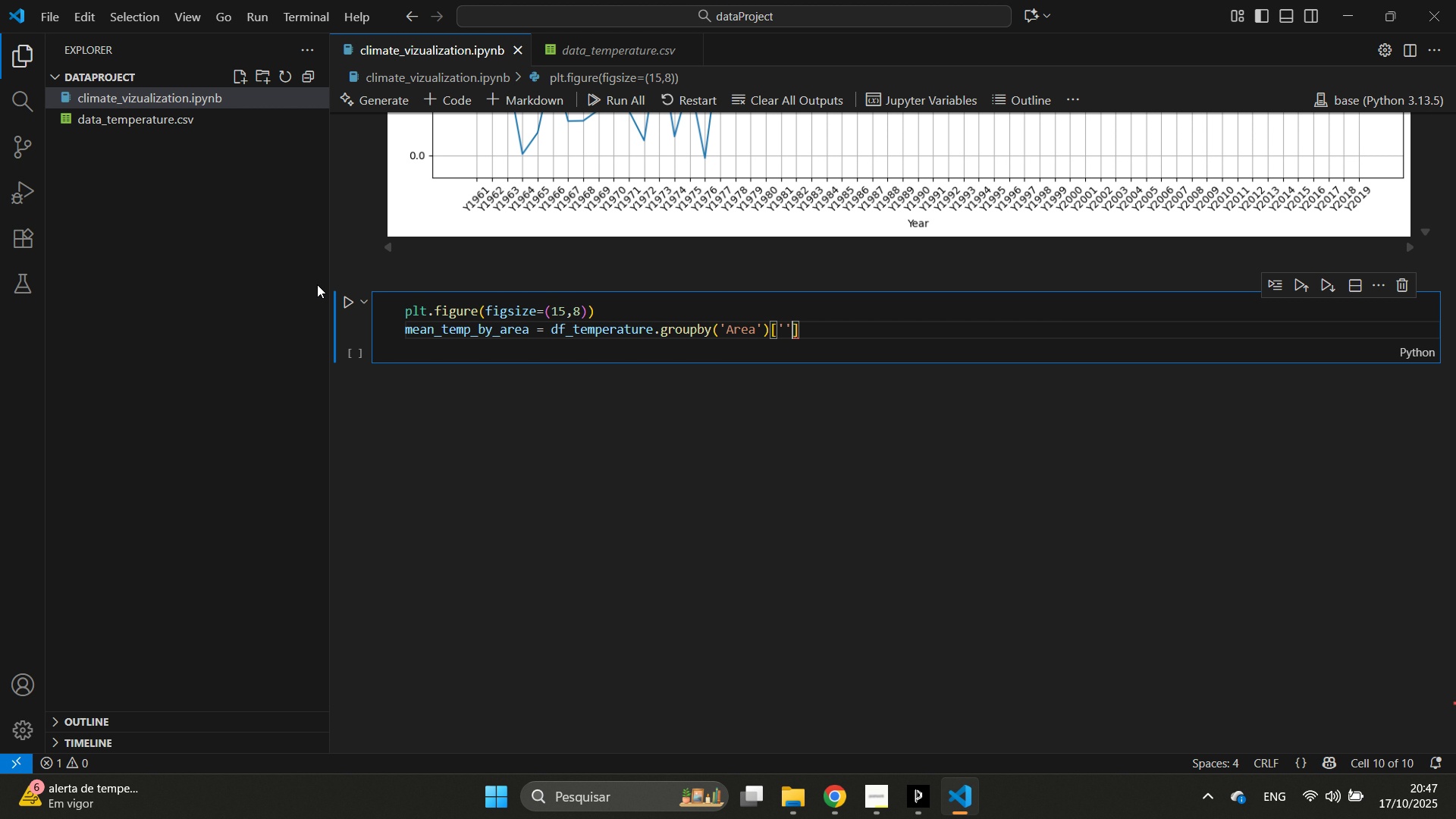 
key(Quote)
 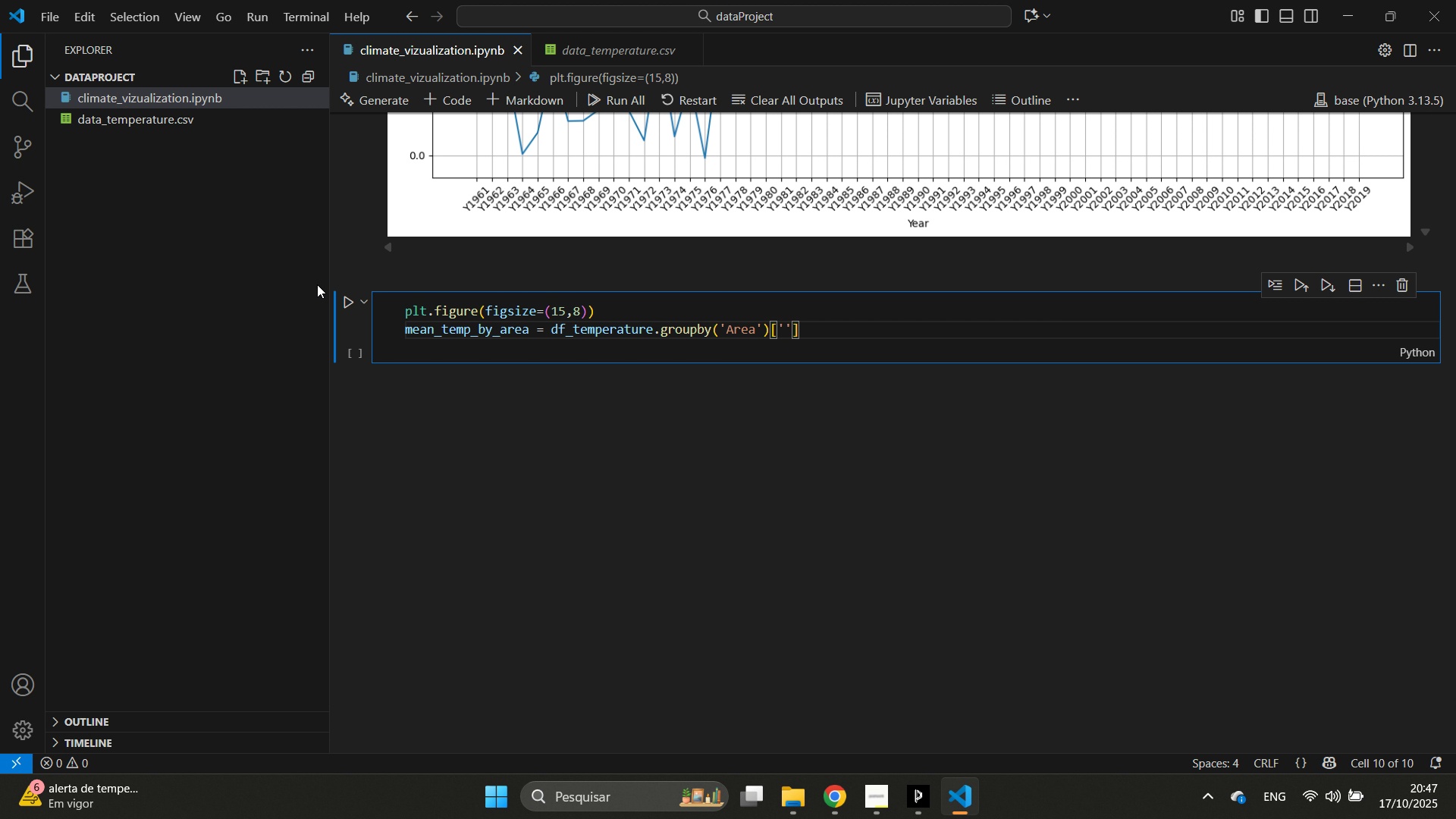 
key(ArrowLeft)
 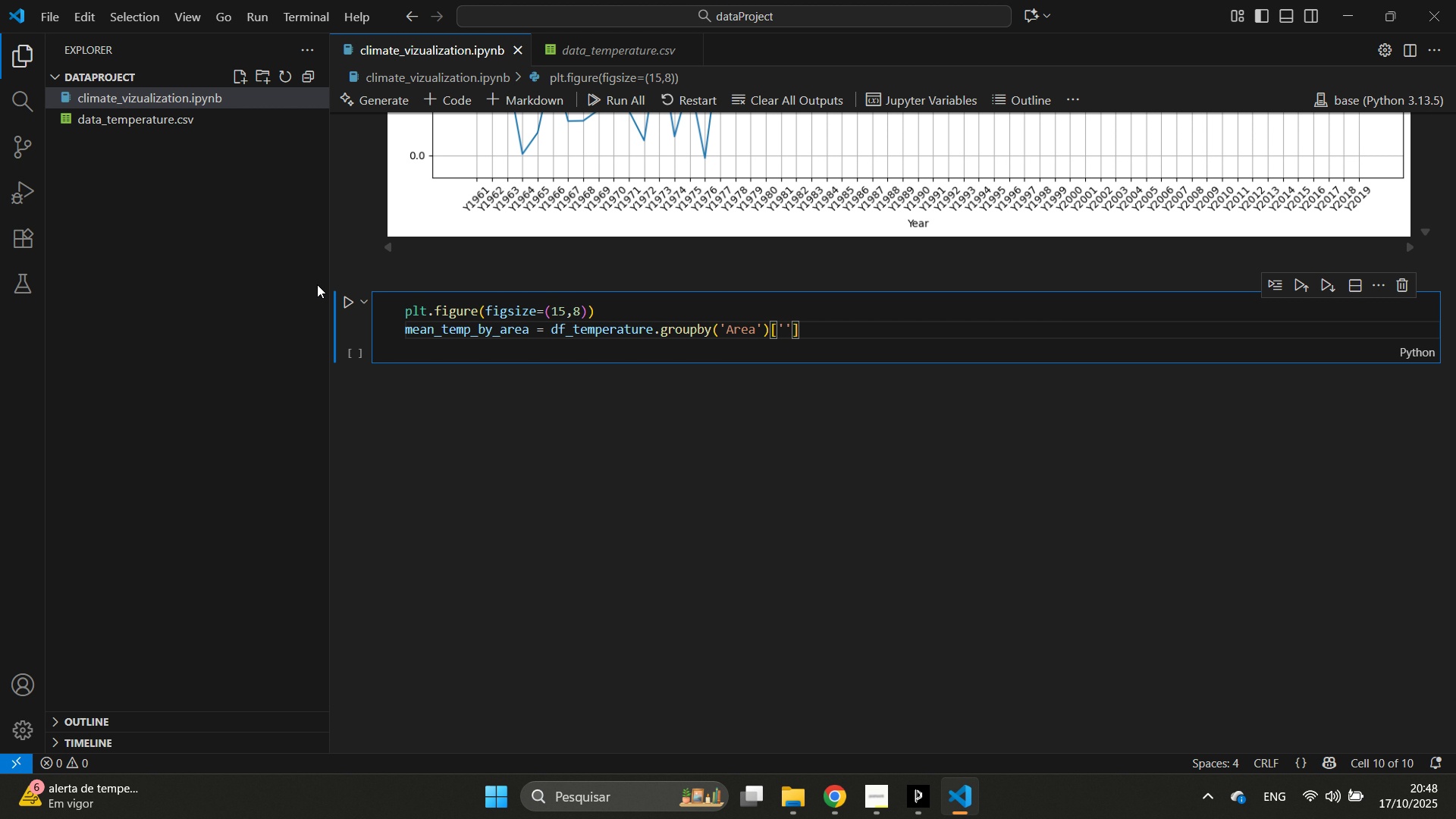 
type(Y2019)
 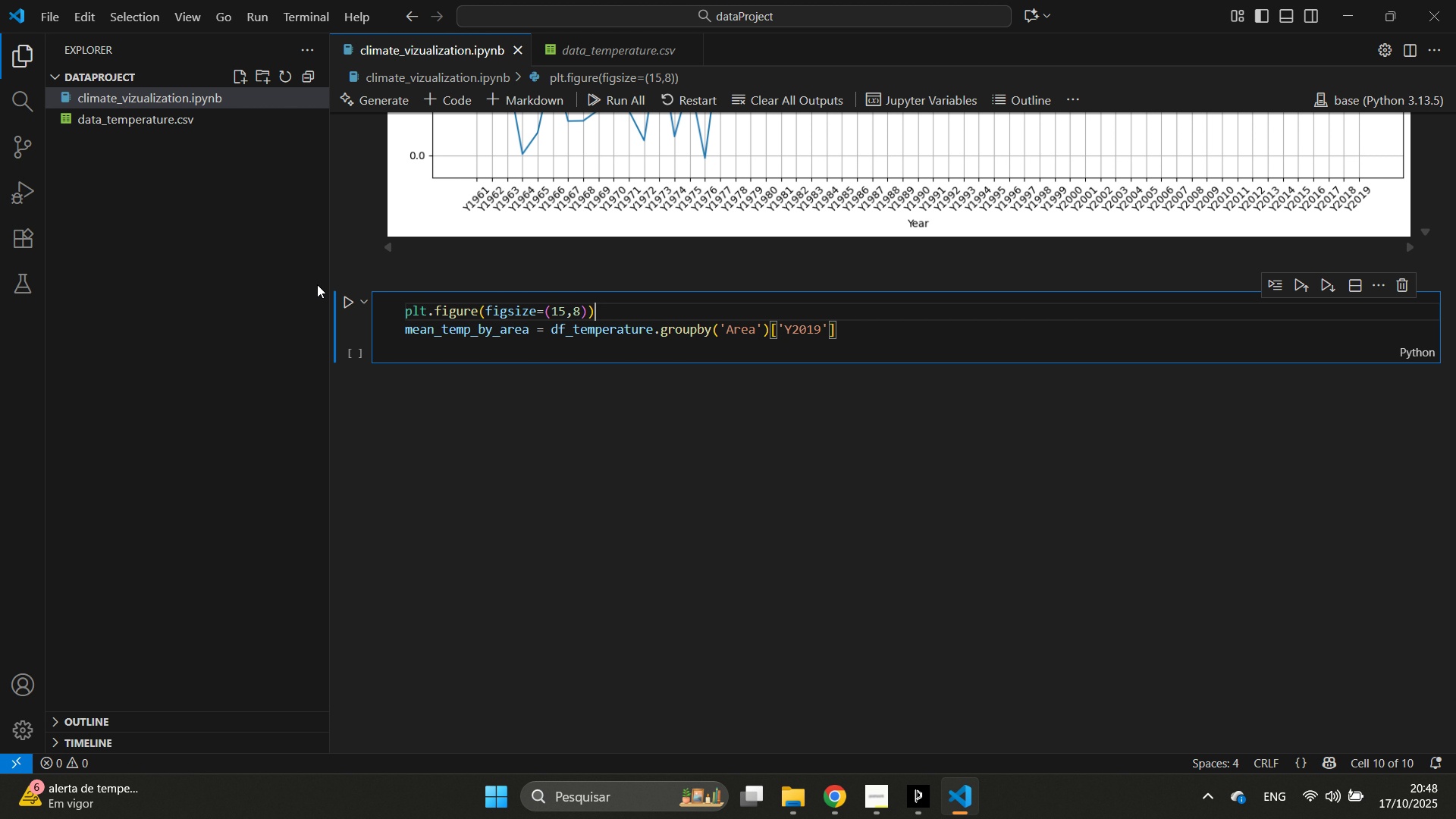 
key(ArrowUp)
 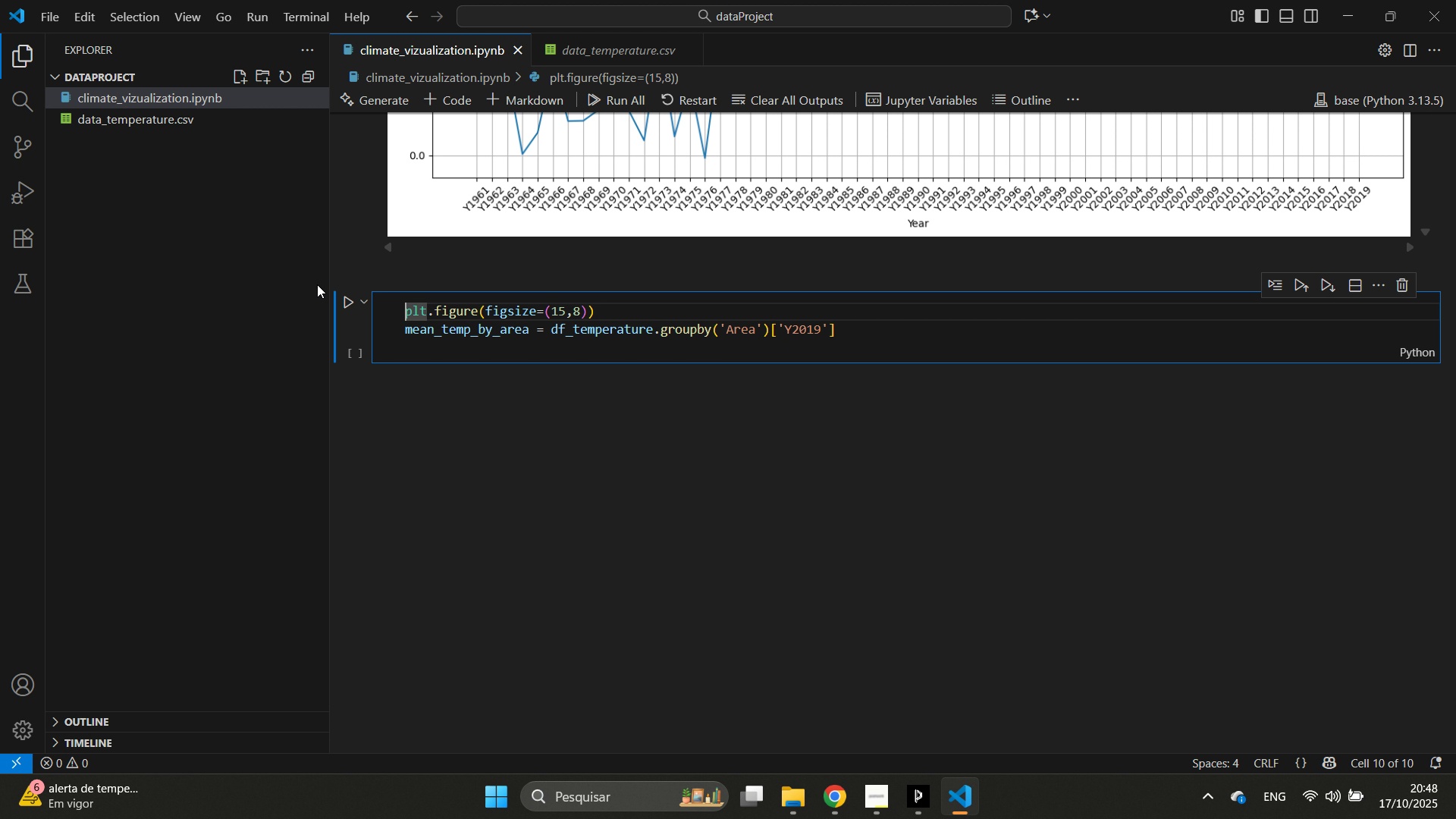 
key(ArrowUp)
 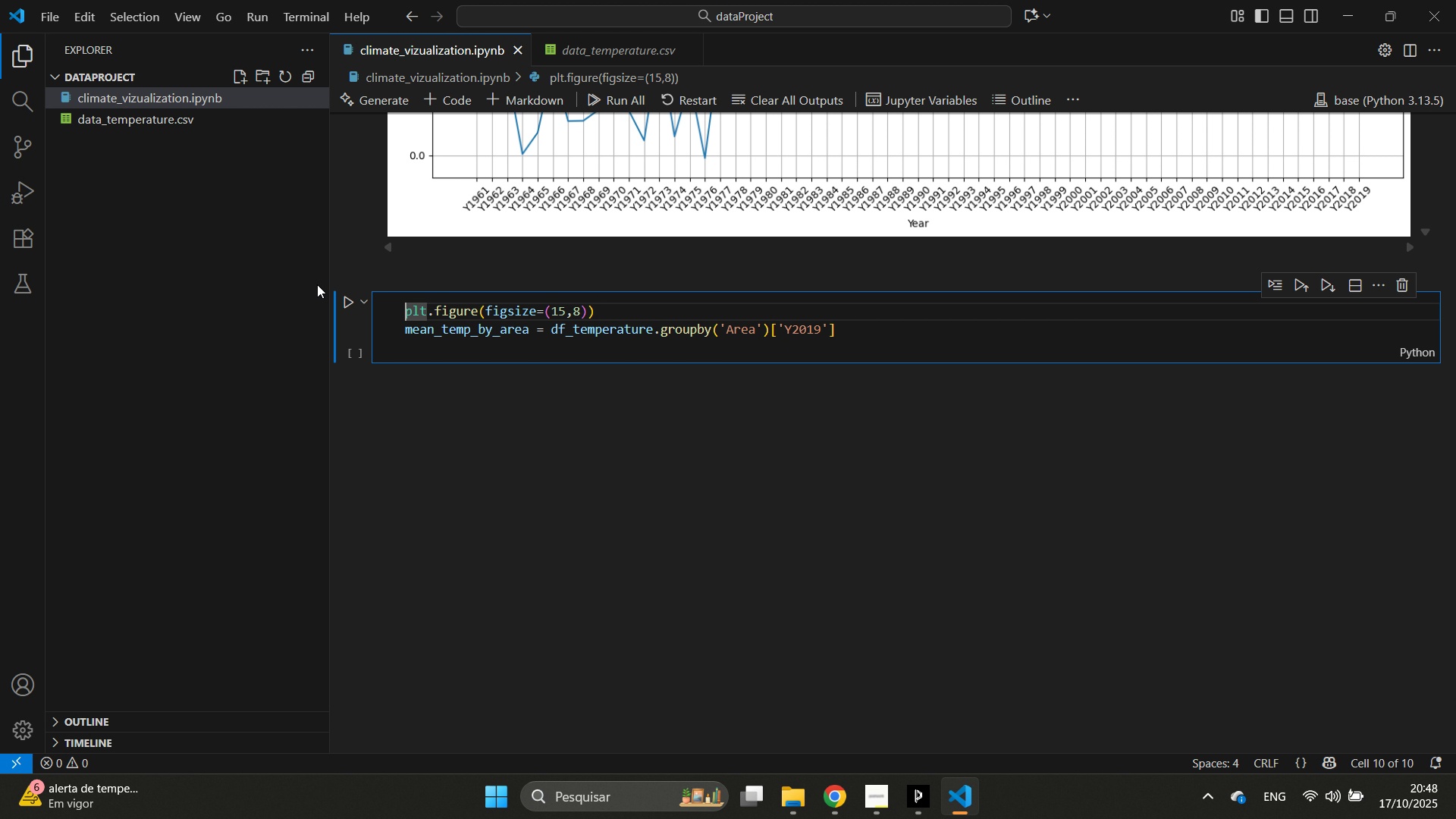 
key(ArrowUp)
 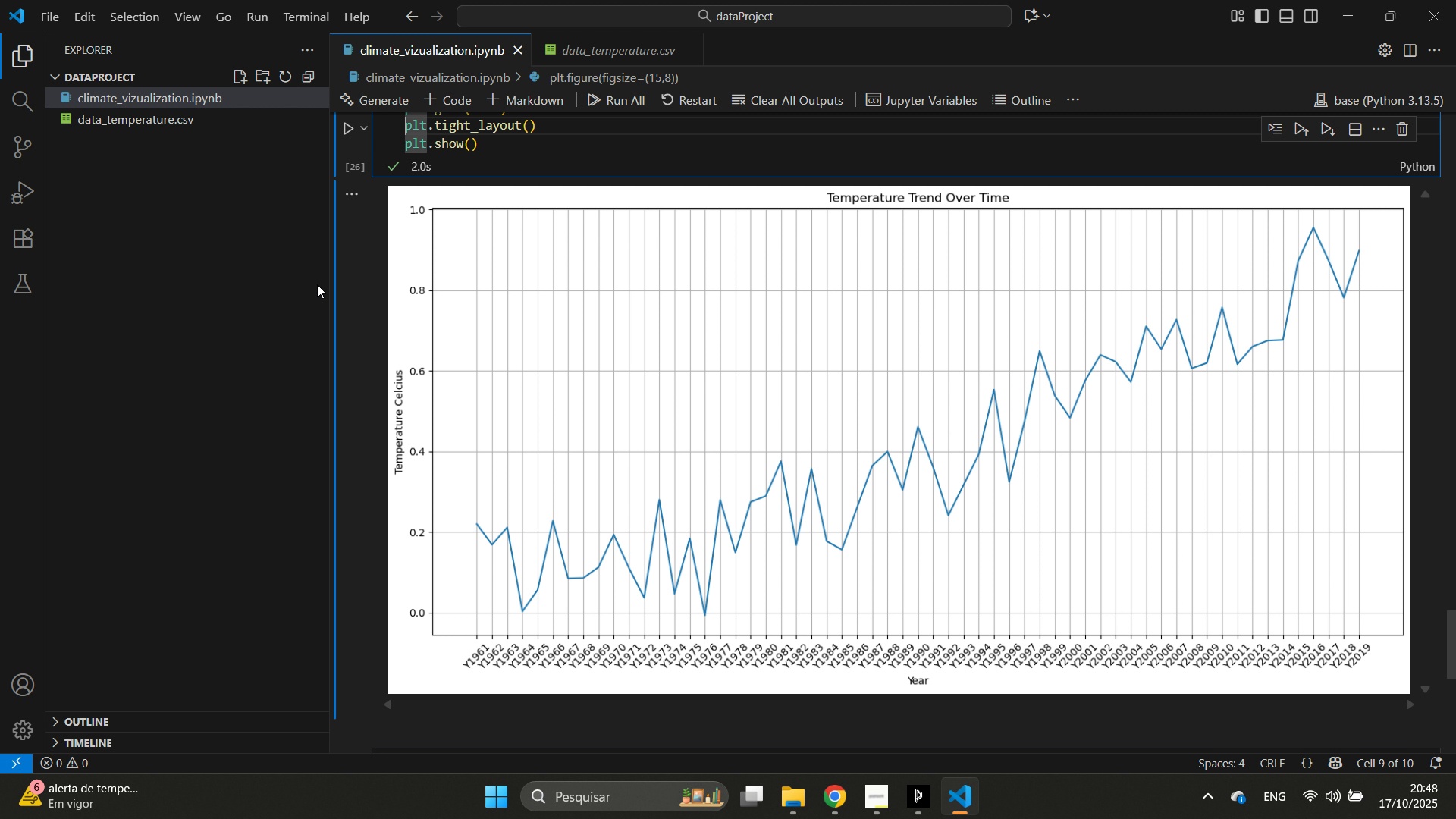 
key(ArrowUp)
 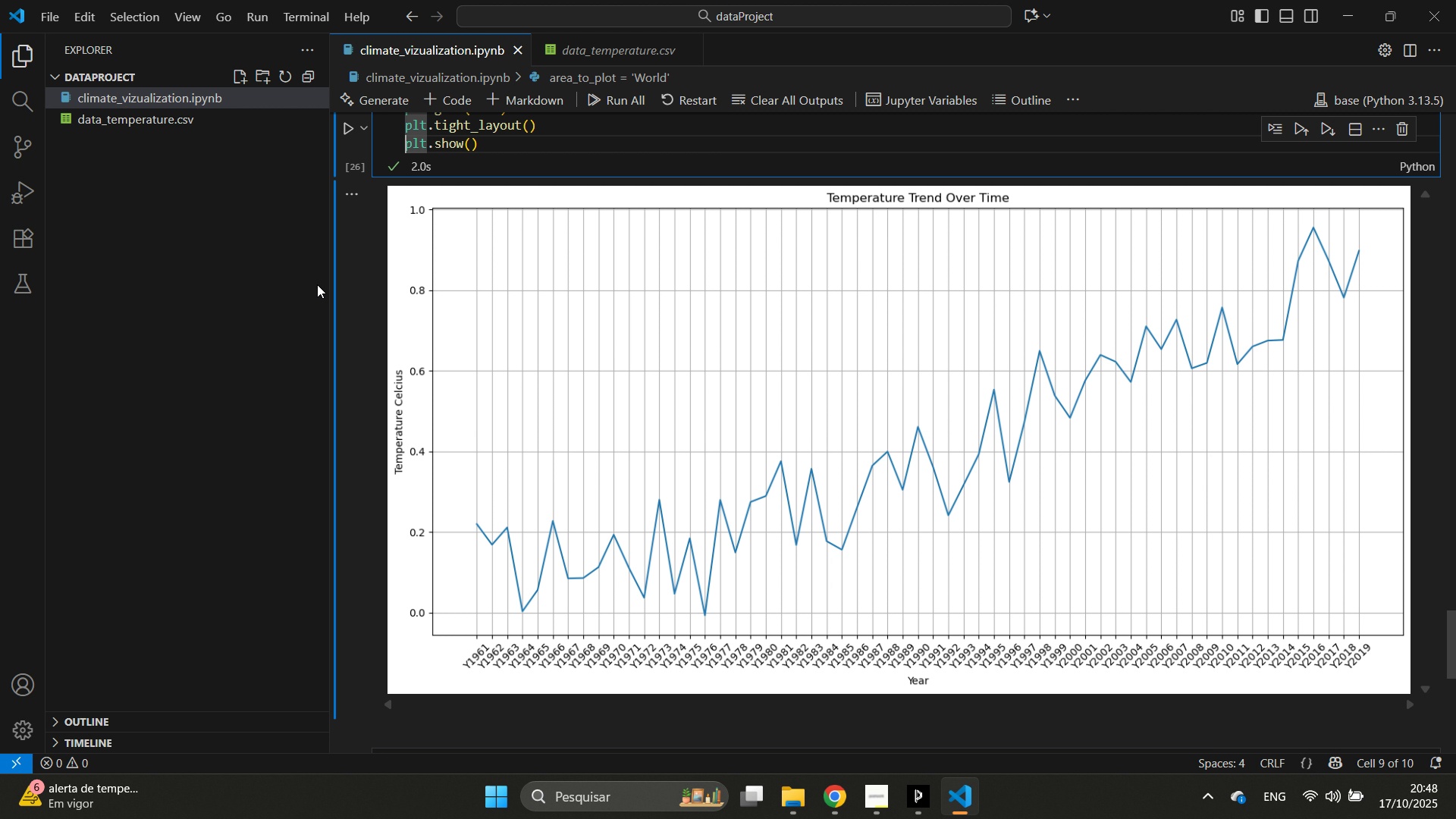 
key(ArrowDown)
 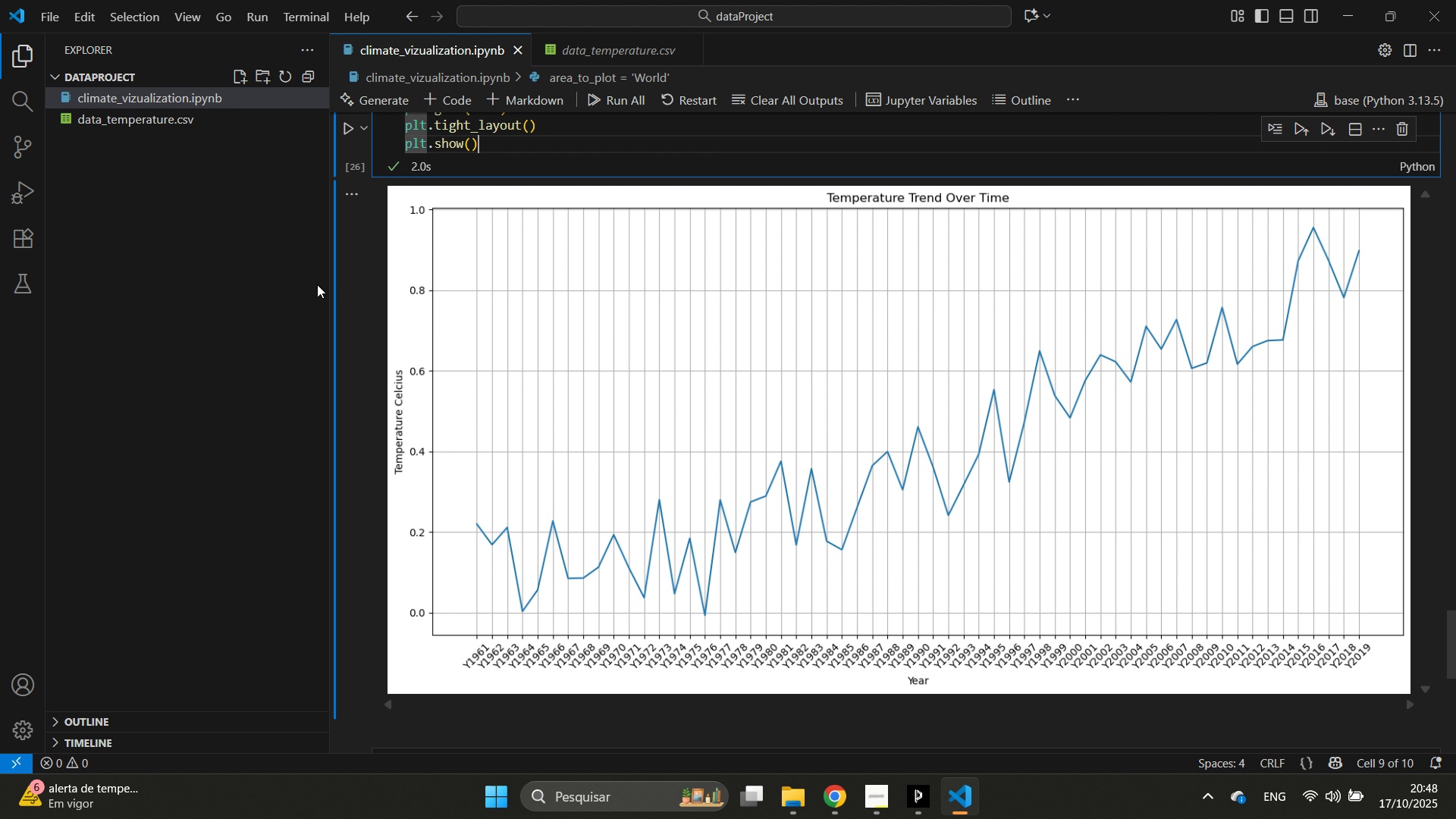 
key(ArrowDown)
 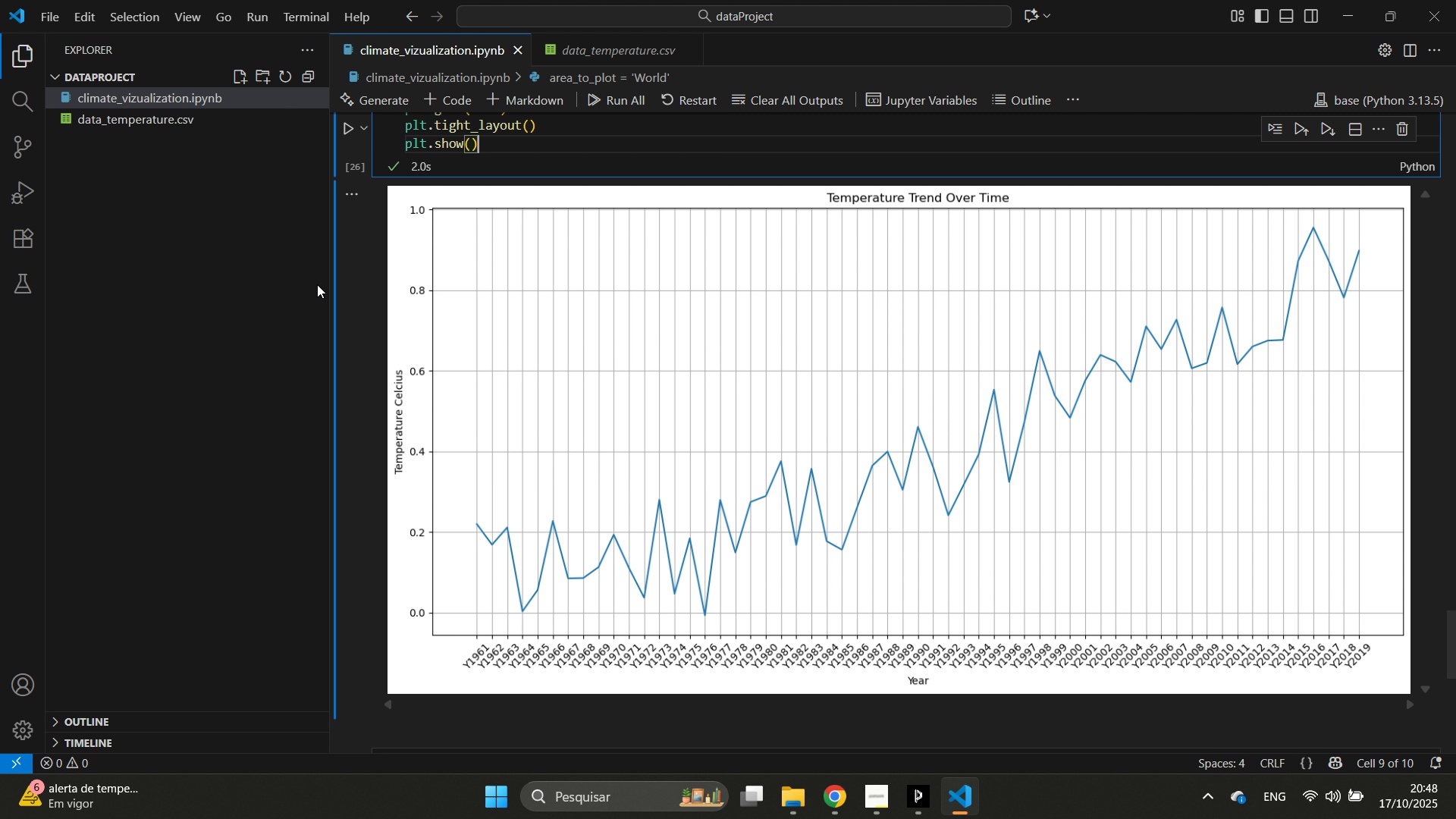 
key(ArrowDown)
 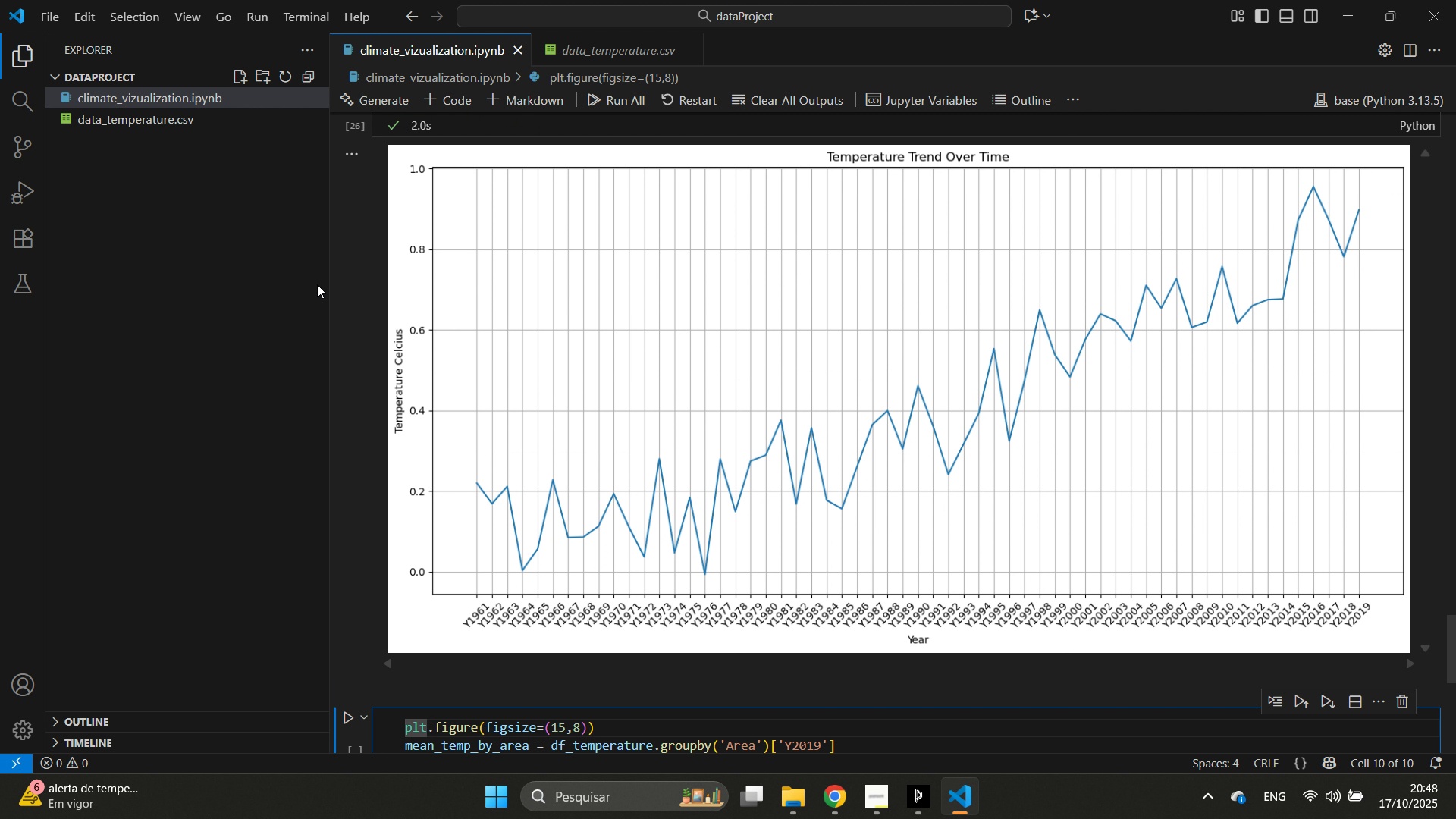 
key(Enter)
 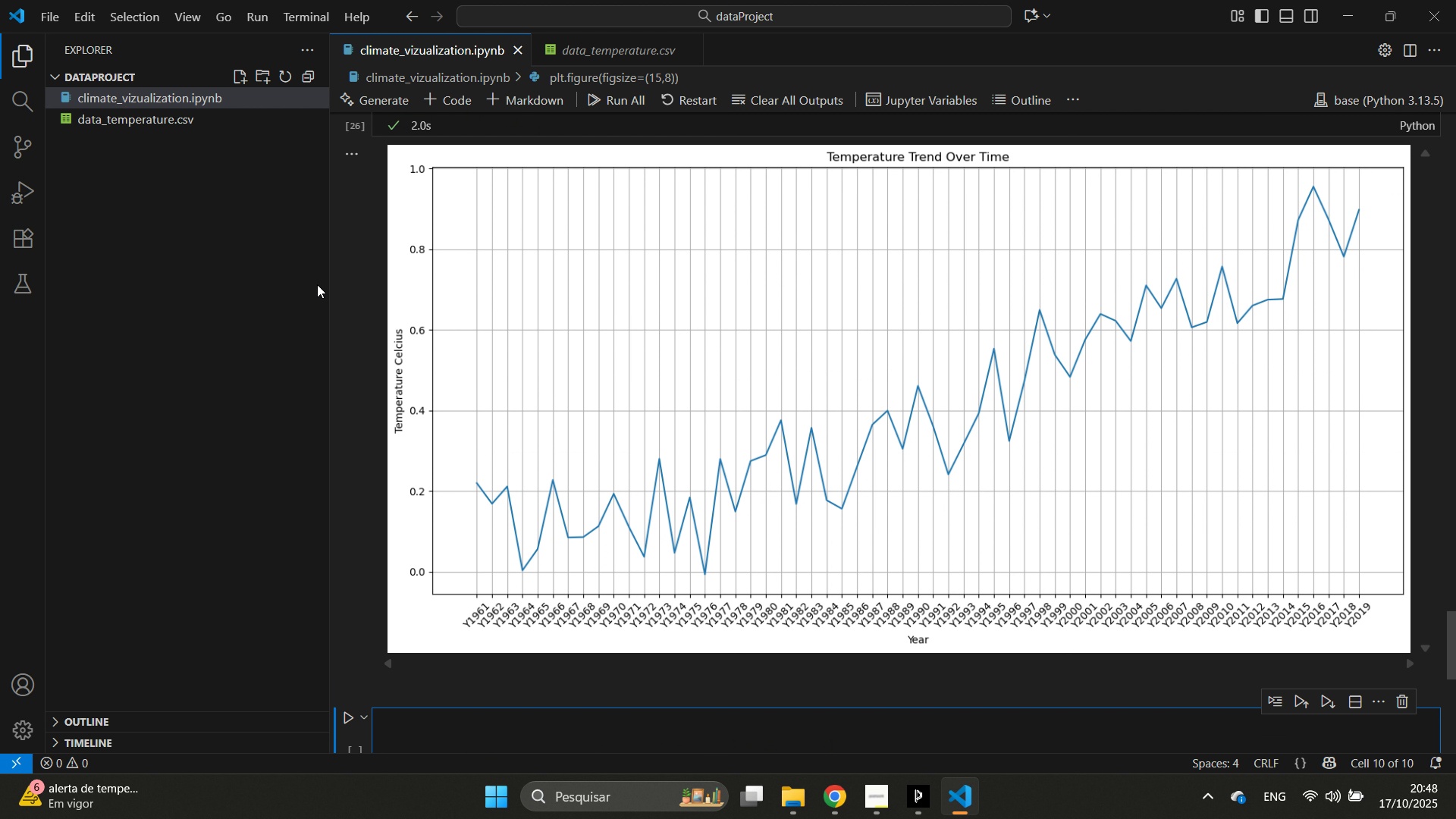 
key(Enter)
 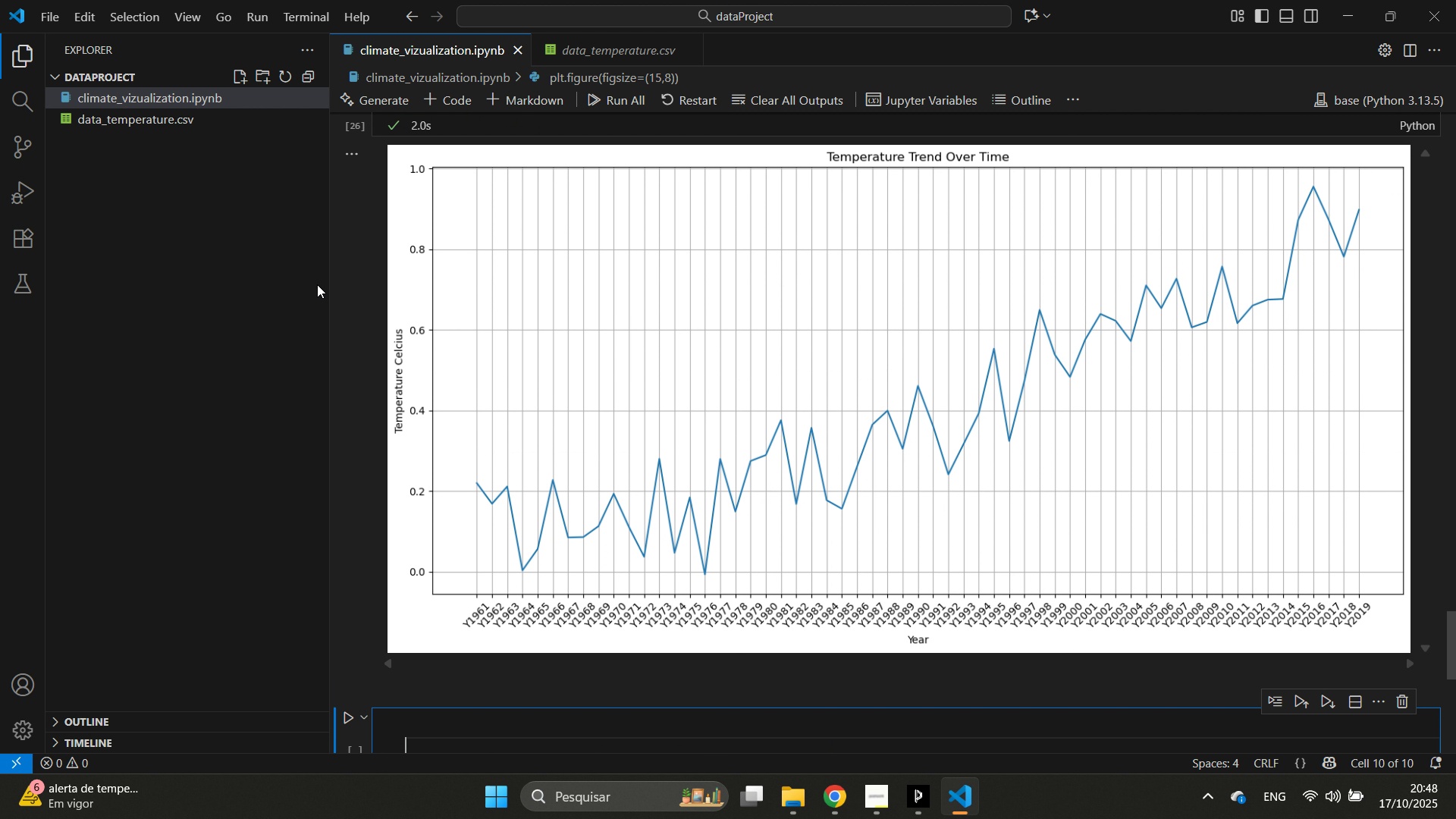 
key(ArrowUp)
 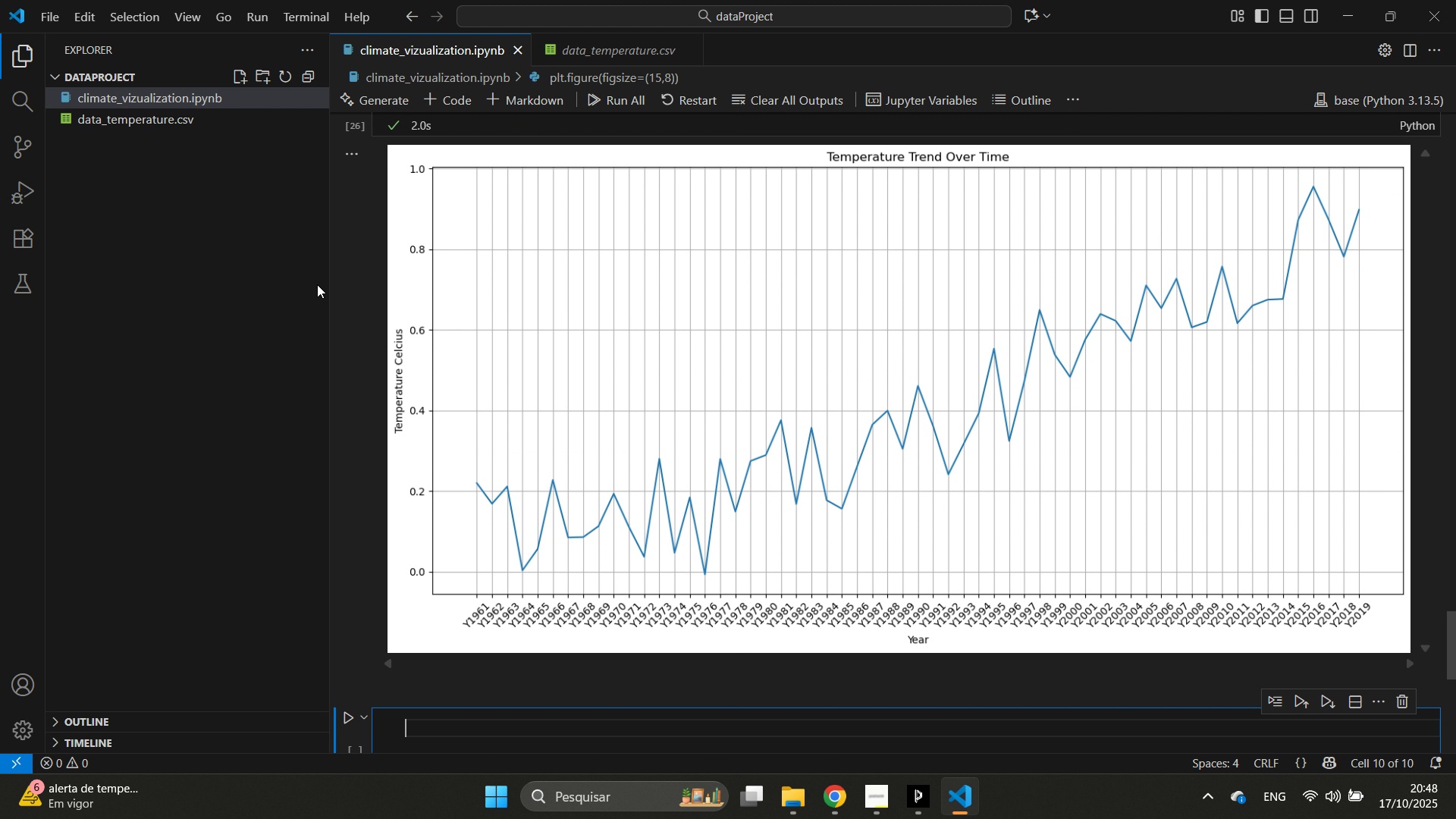 
key(ArrowUp)
 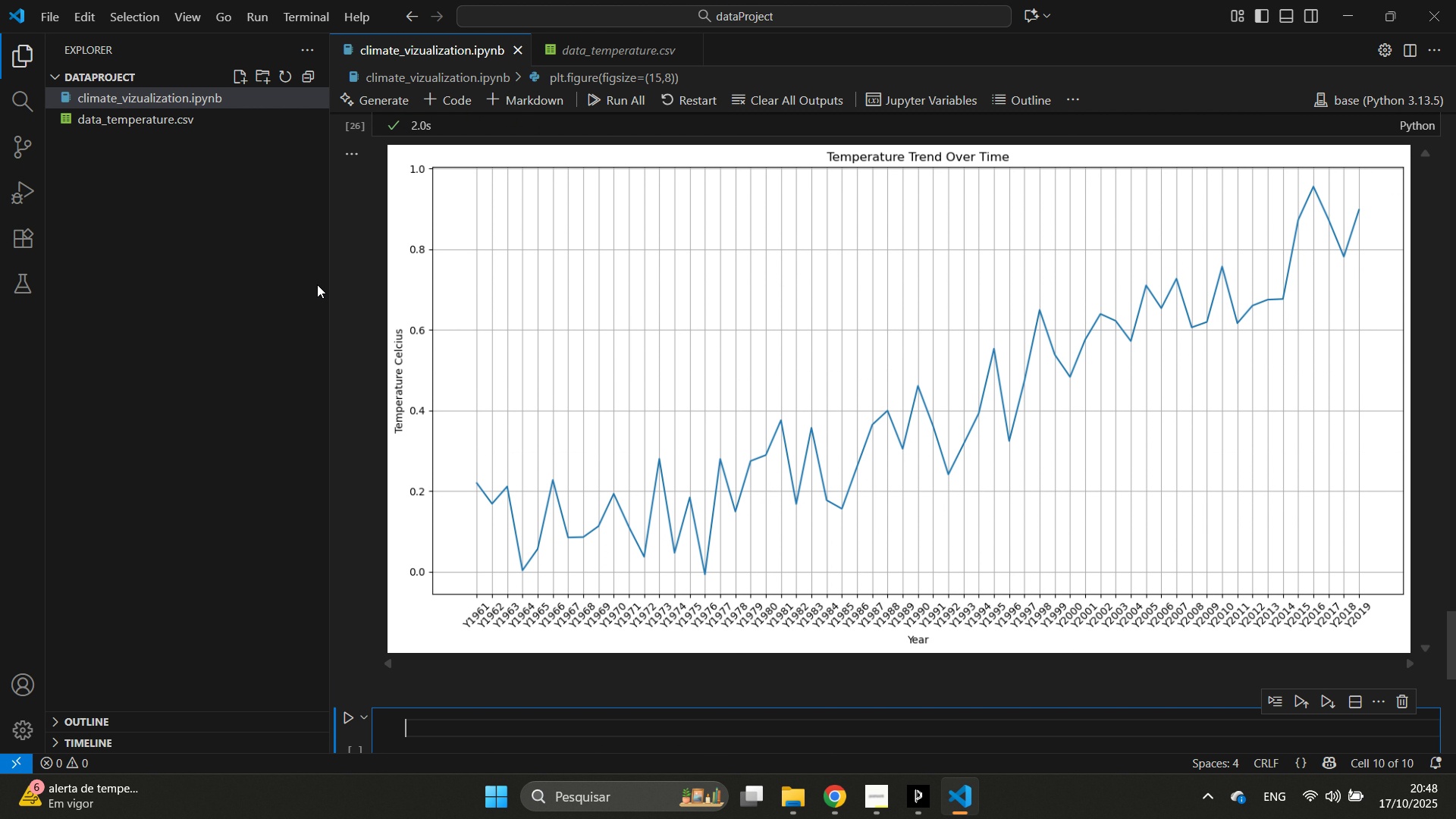 
type(# Mean by area in the year 2-)
key(Backspace)
key(Backspace)
type(0)
key(Backspace)
type(2019)
 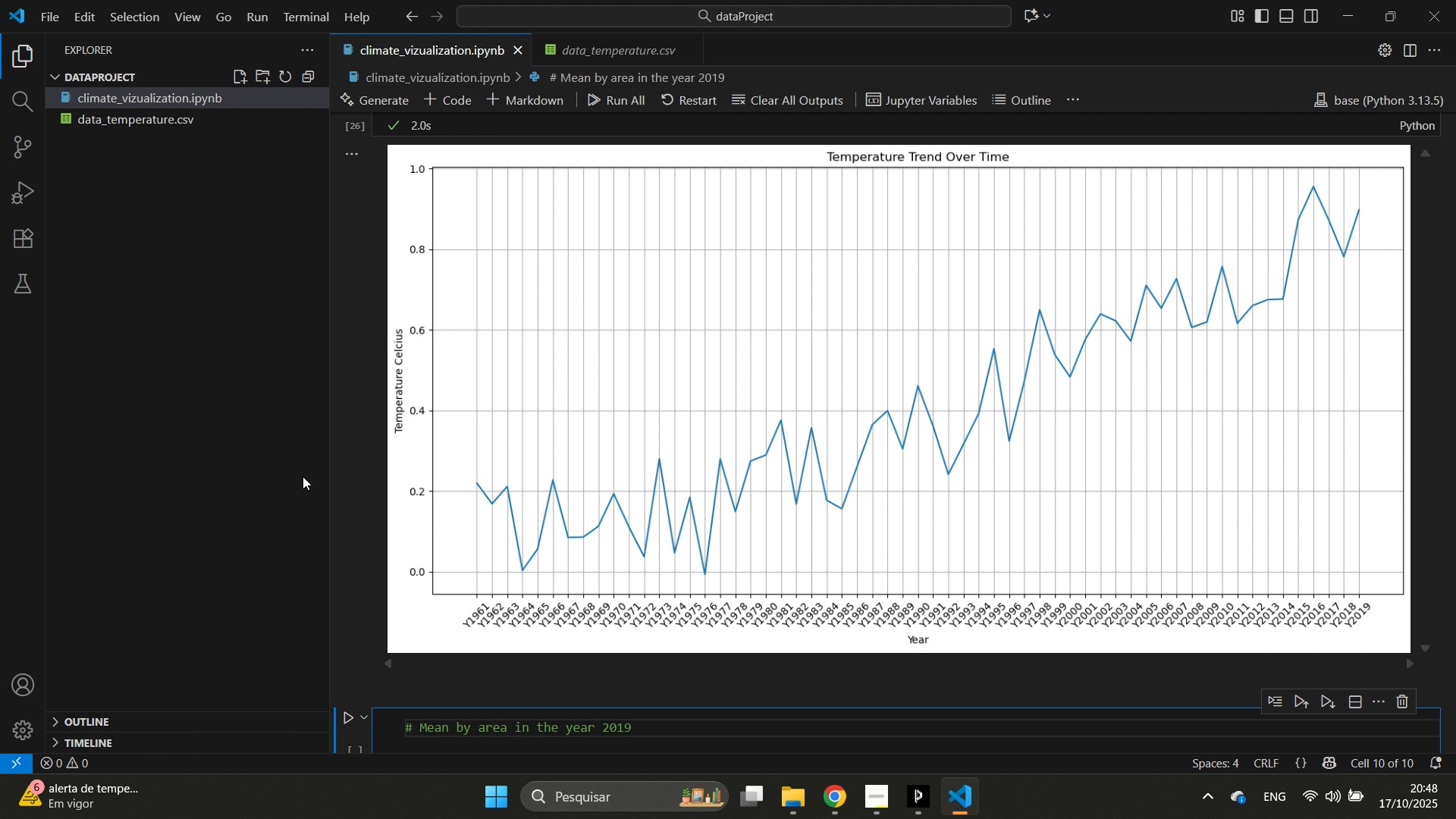 
scroll: coordinate [450, 510], scroll_direction: down, amount: 11.0
 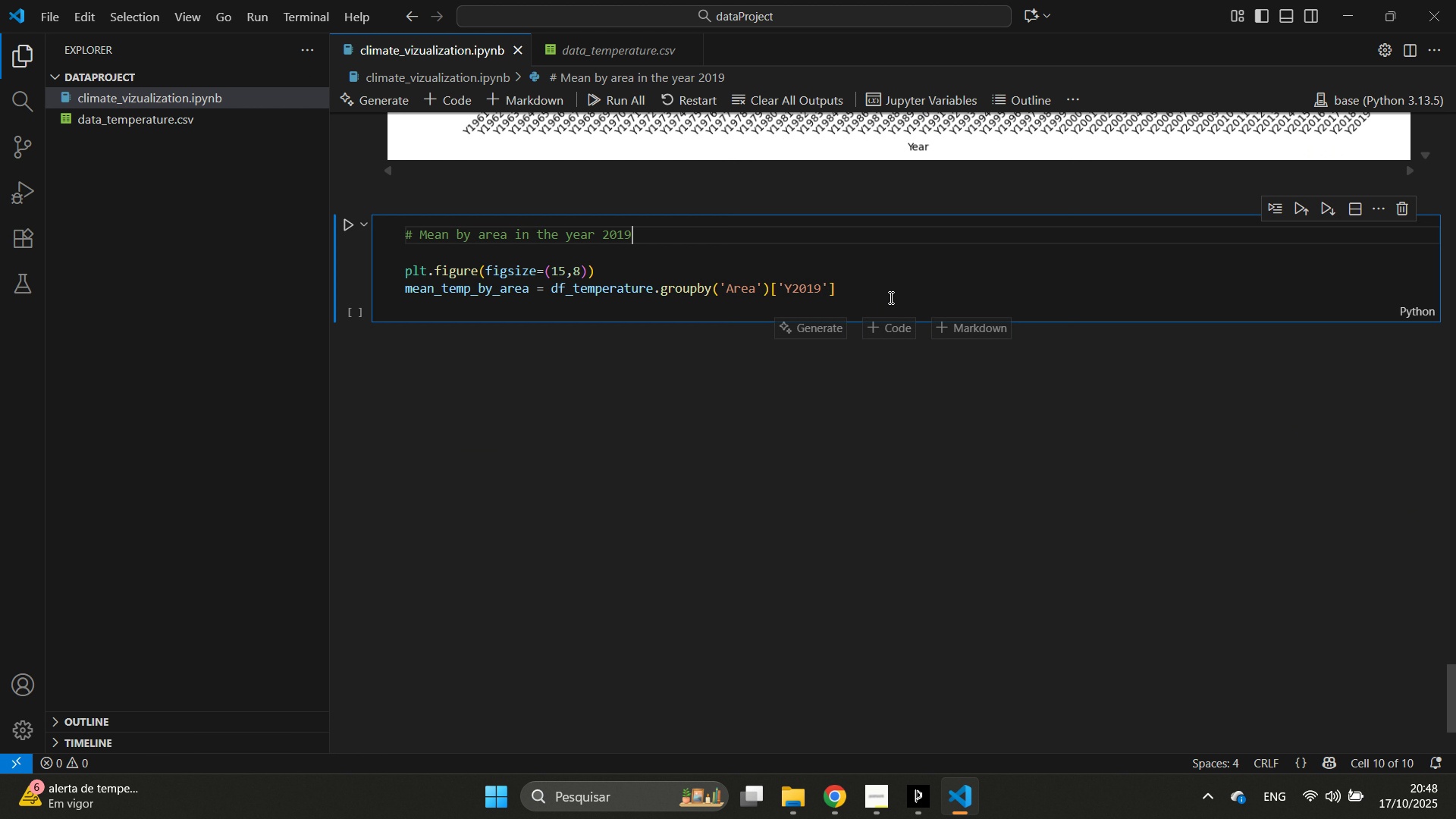 
left_click([890, 297])
 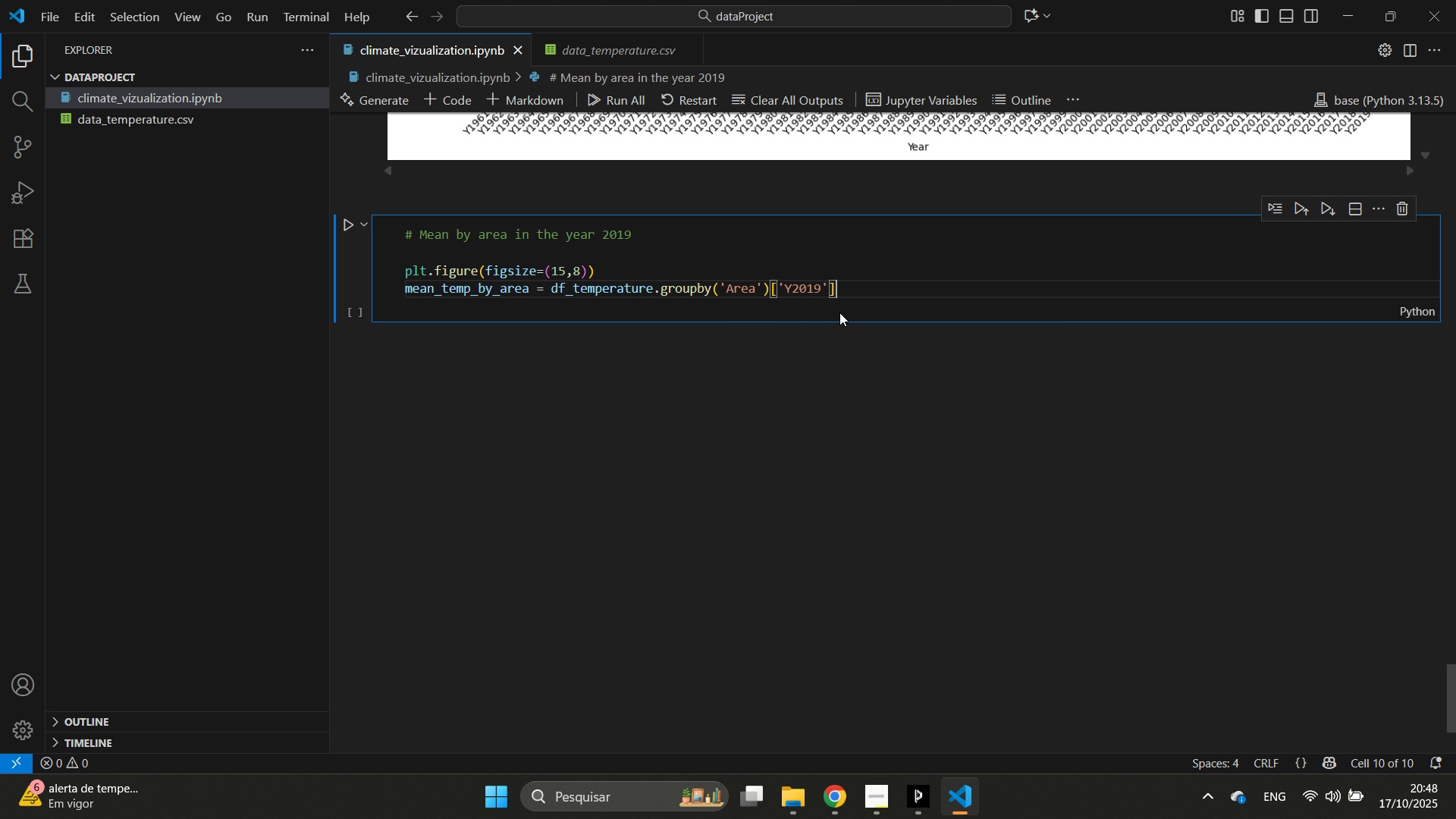 
type(.mean()
 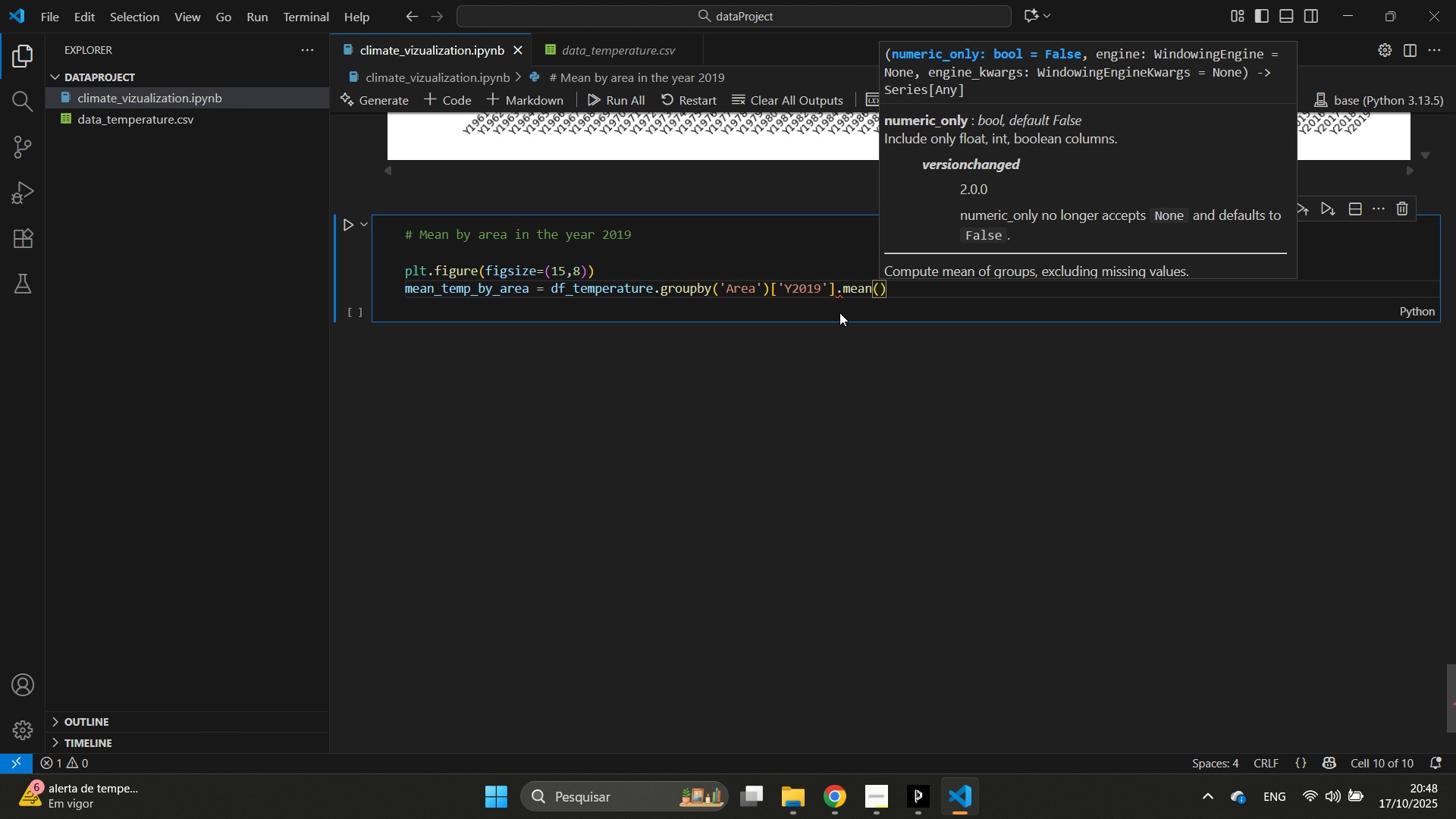 
key(ArrowRight)
 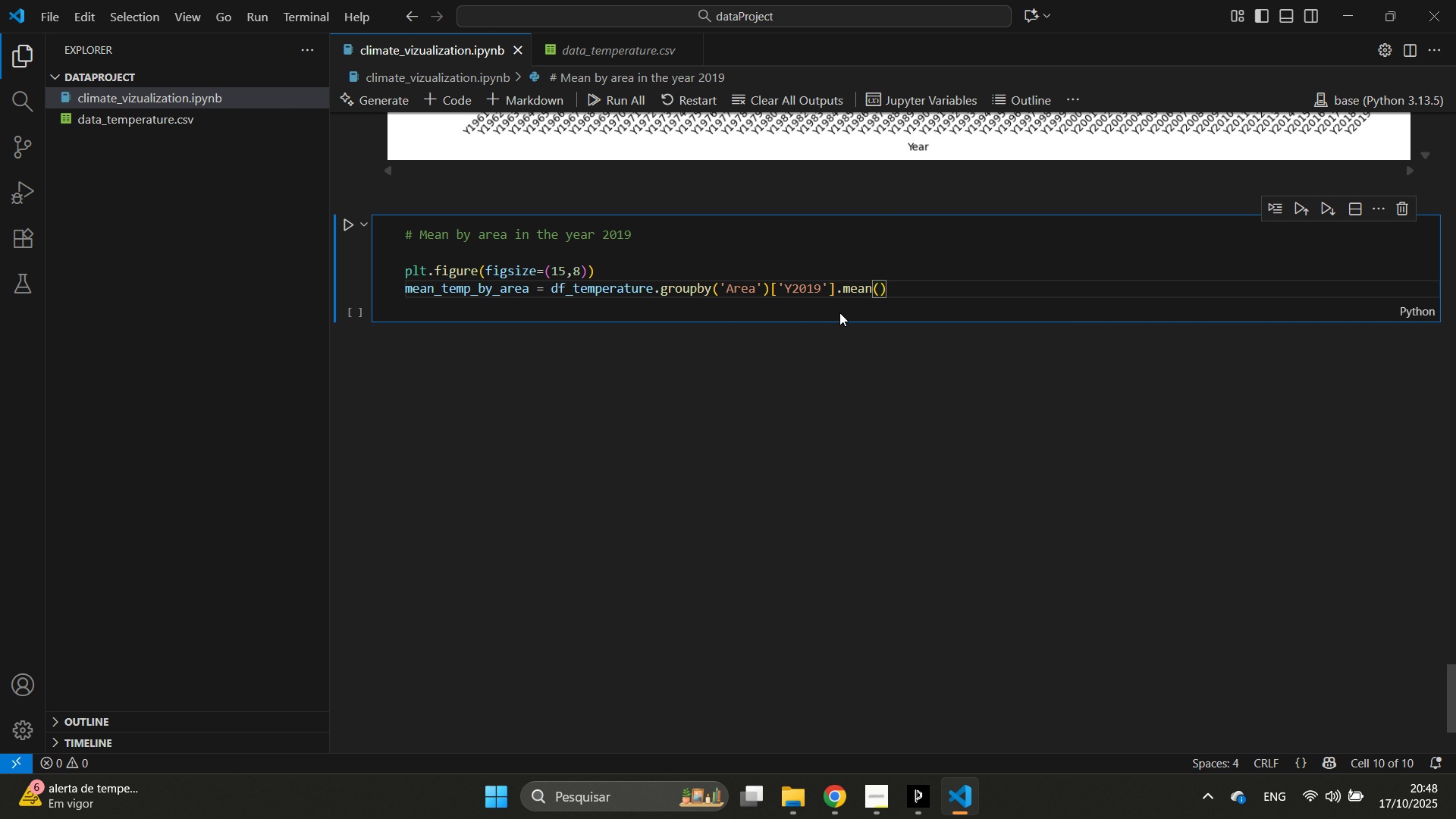 
key(Enter)
 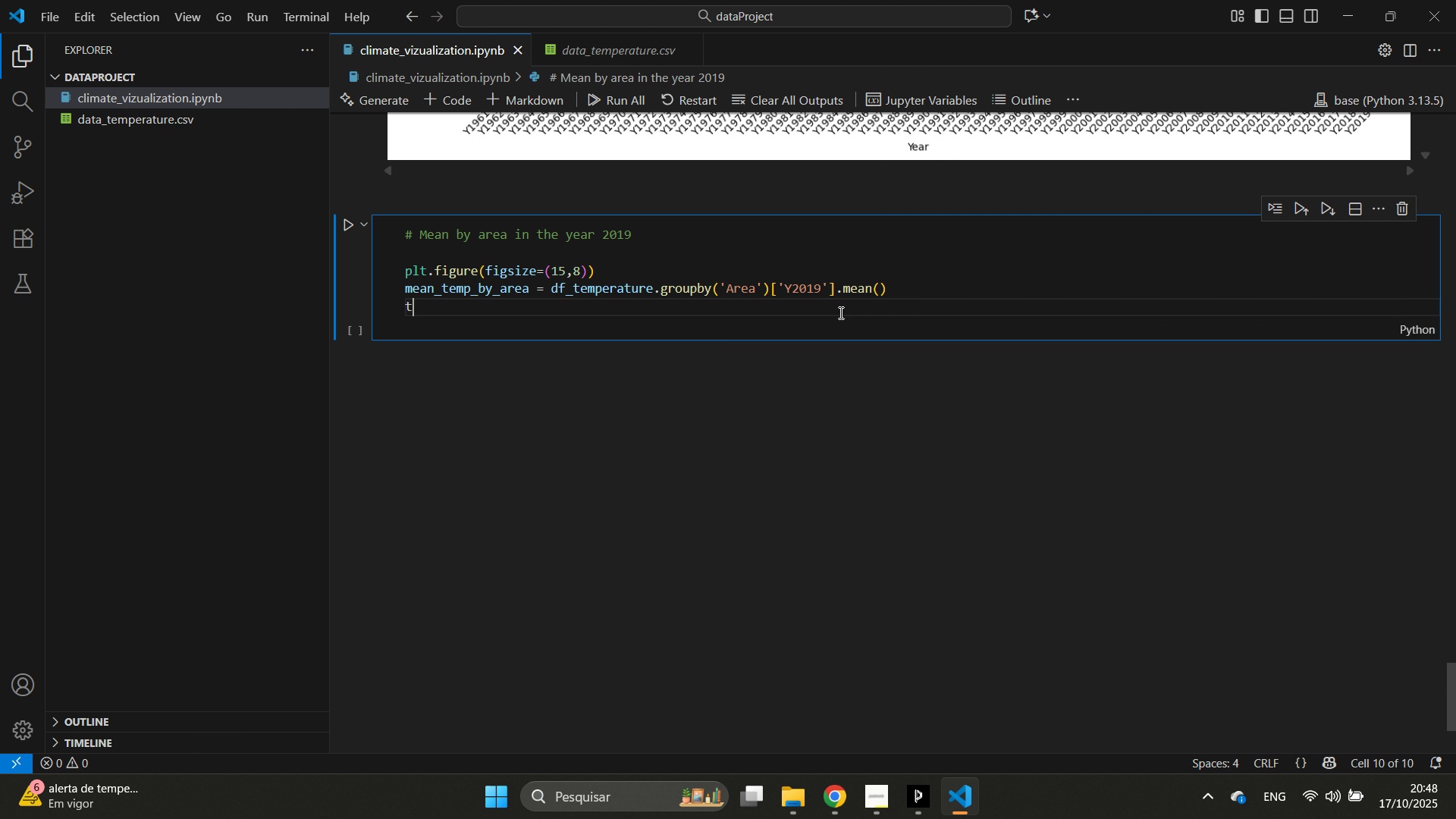 
type(to_areas  = maen)
 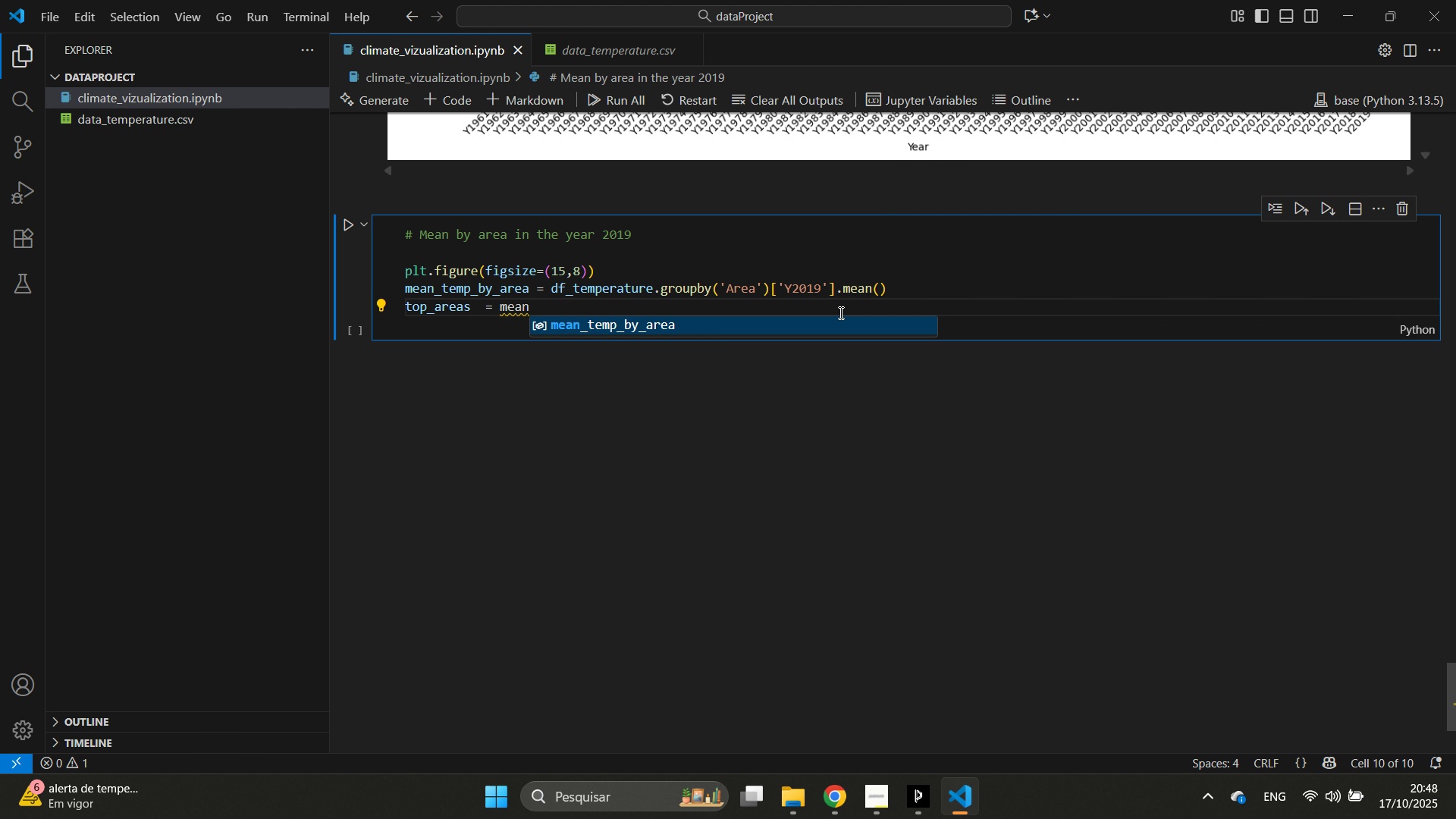 
key(Enter)
 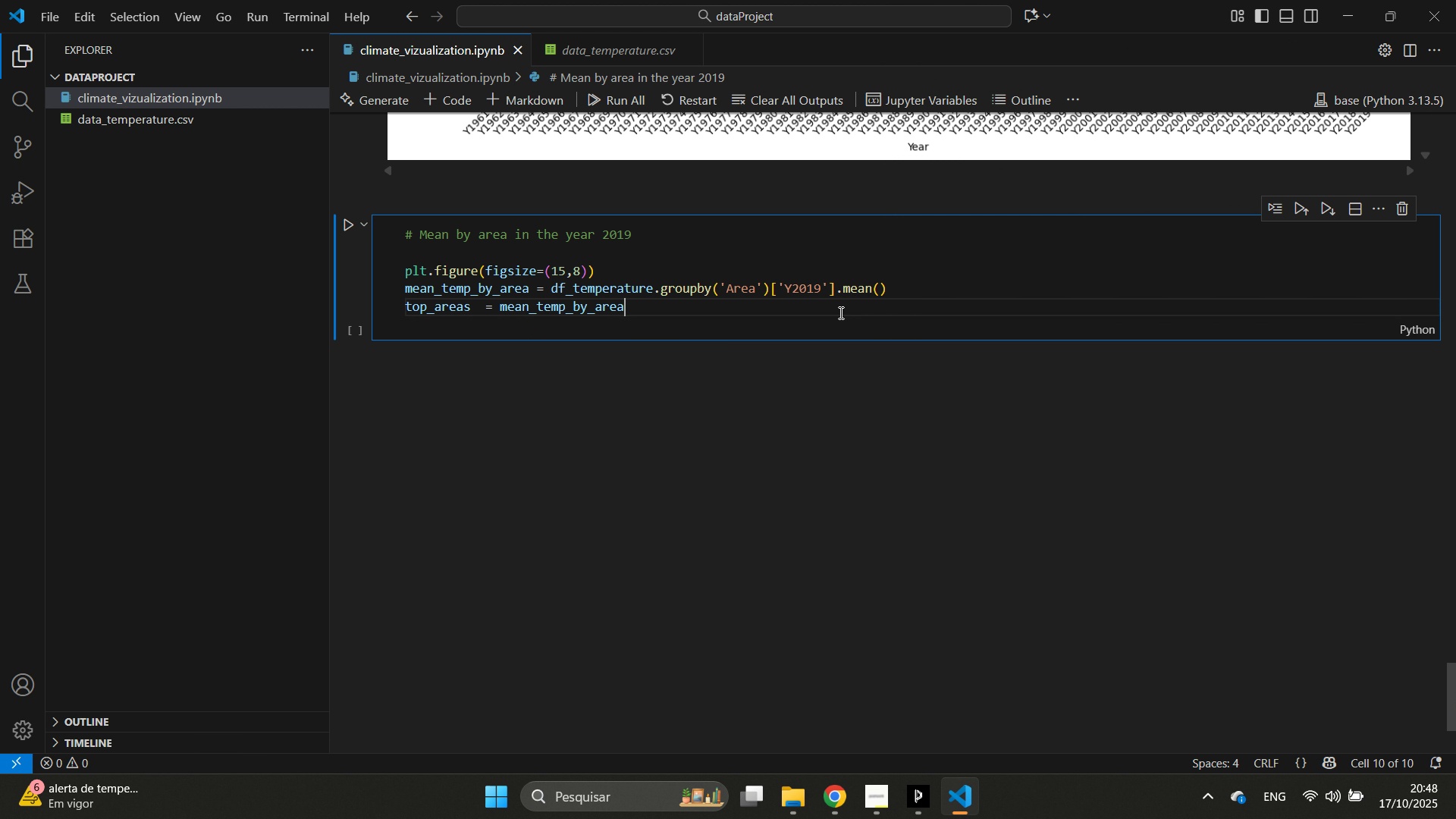 
key(Shift+9)
 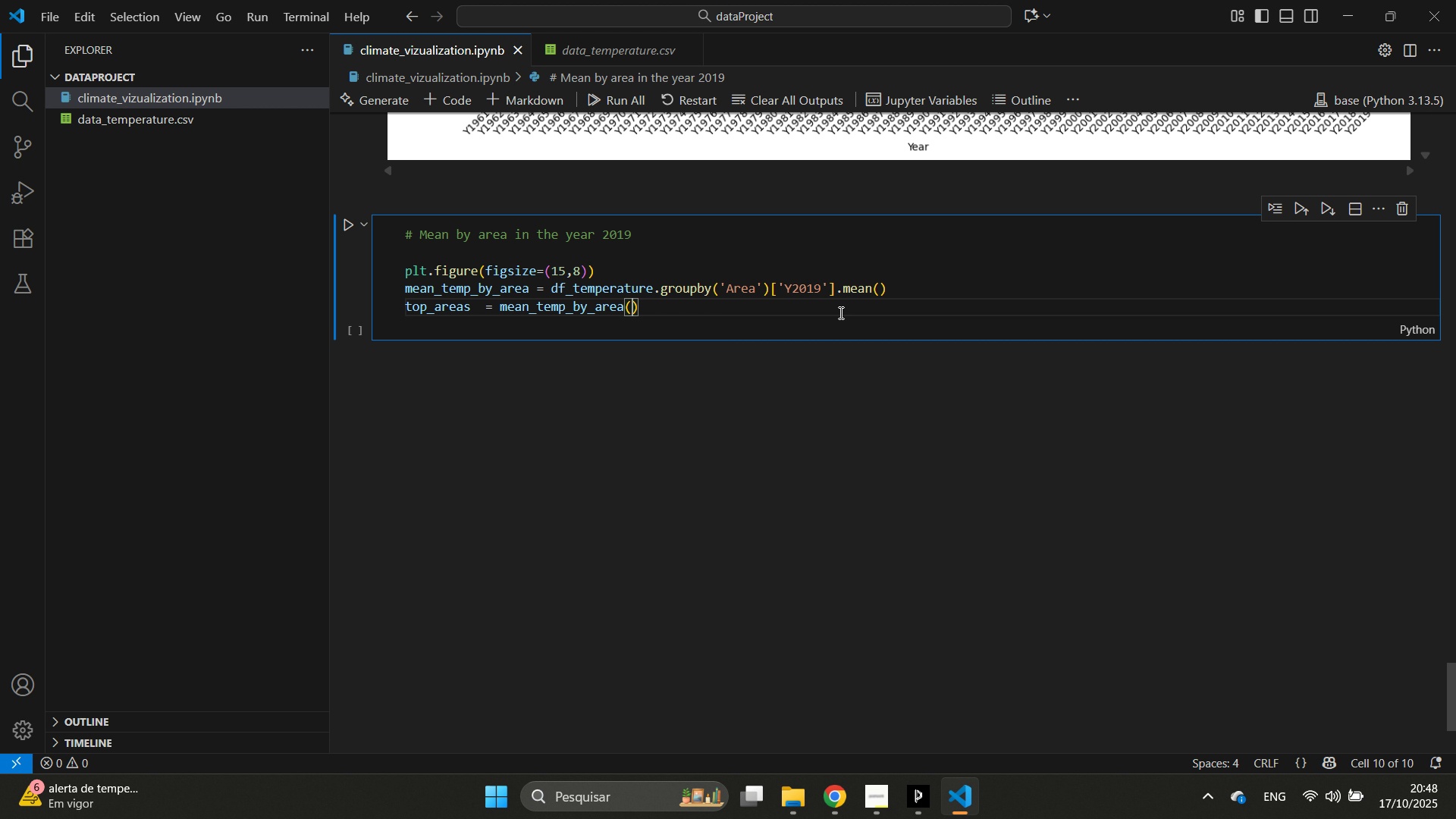 
wait(5.11)
 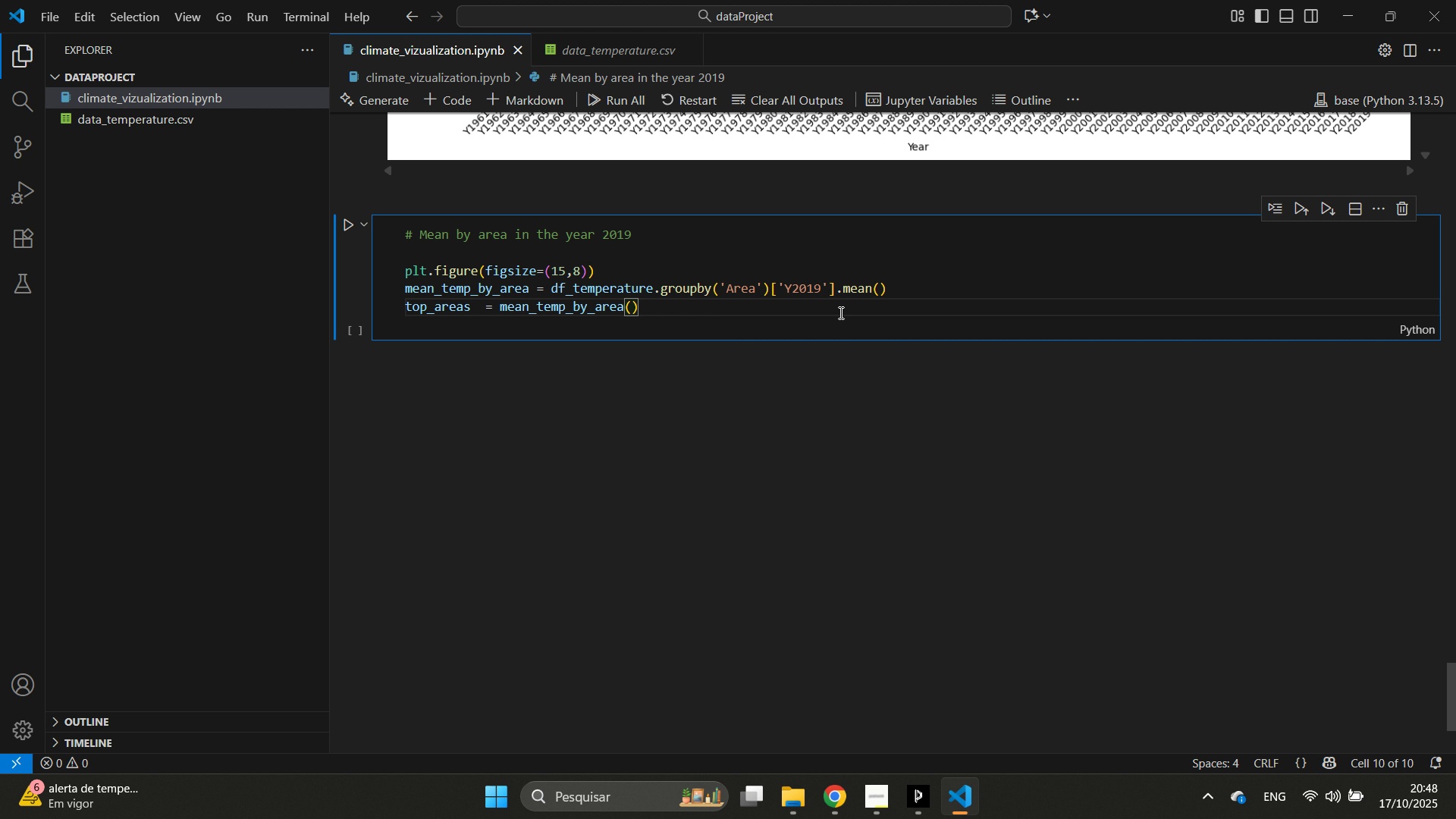 
key(Control+ArrowLeft)
 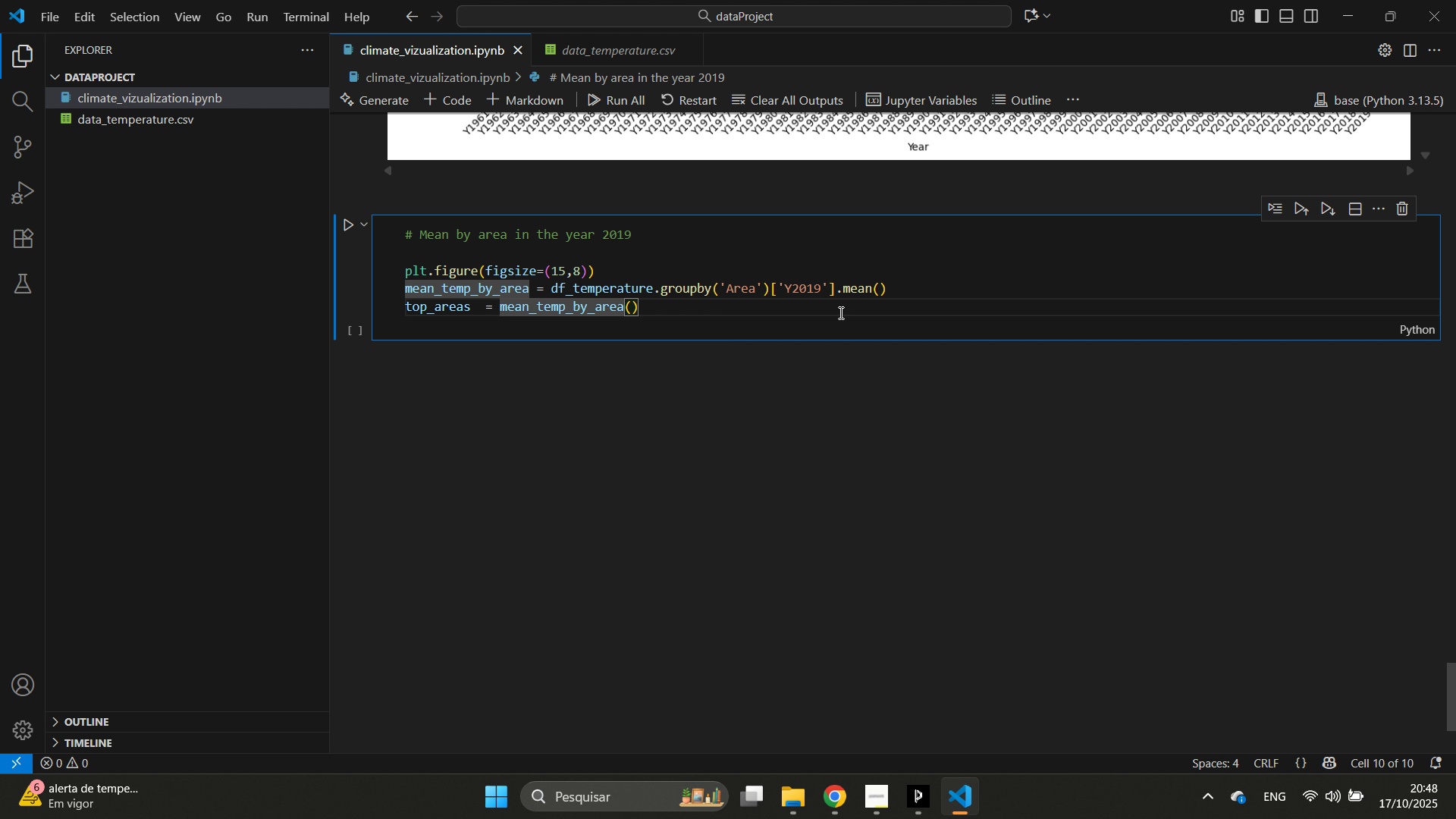 
type(.nlar)
 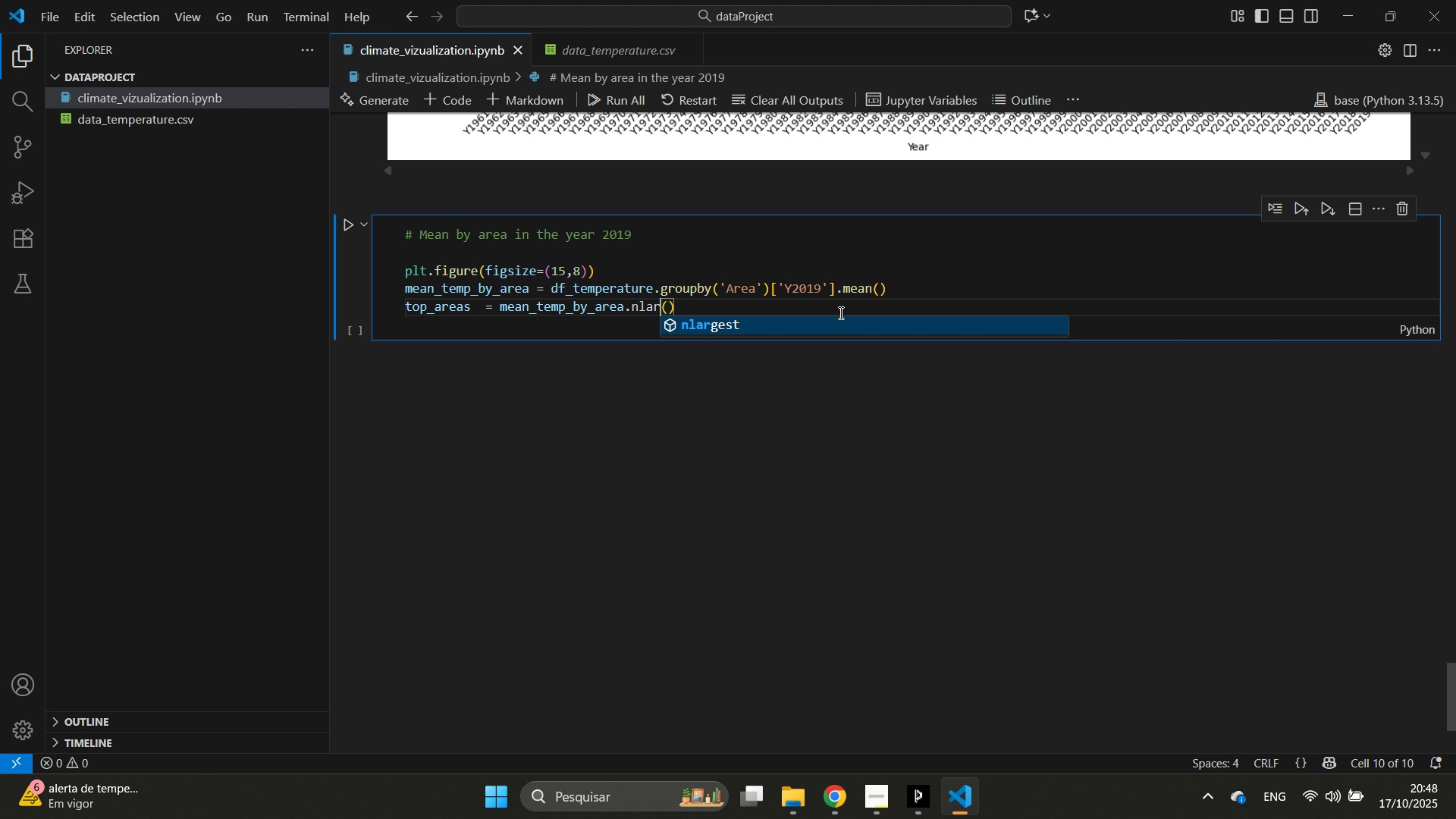 
key(Enter)
 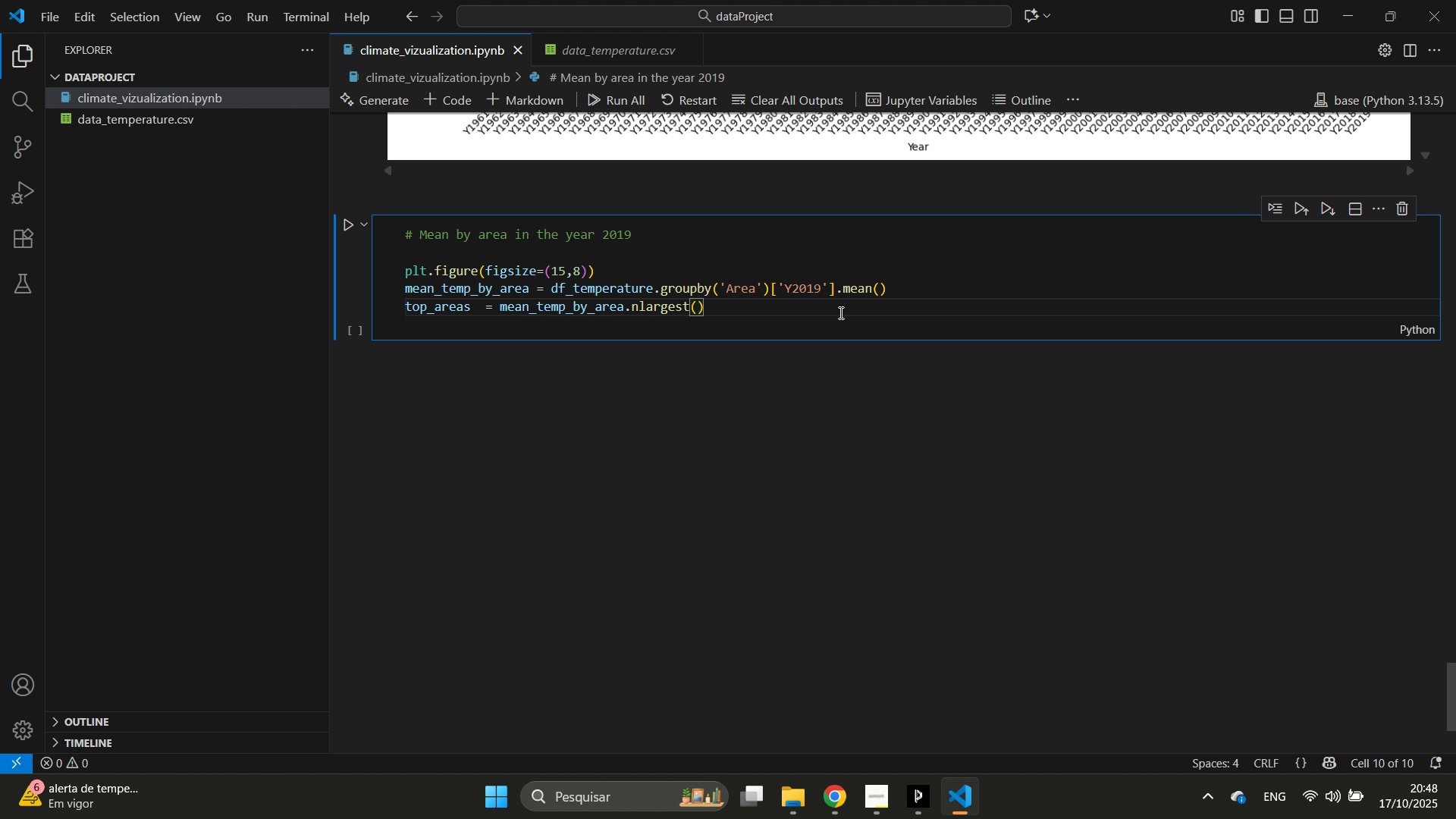 
key(ArrowRight)
 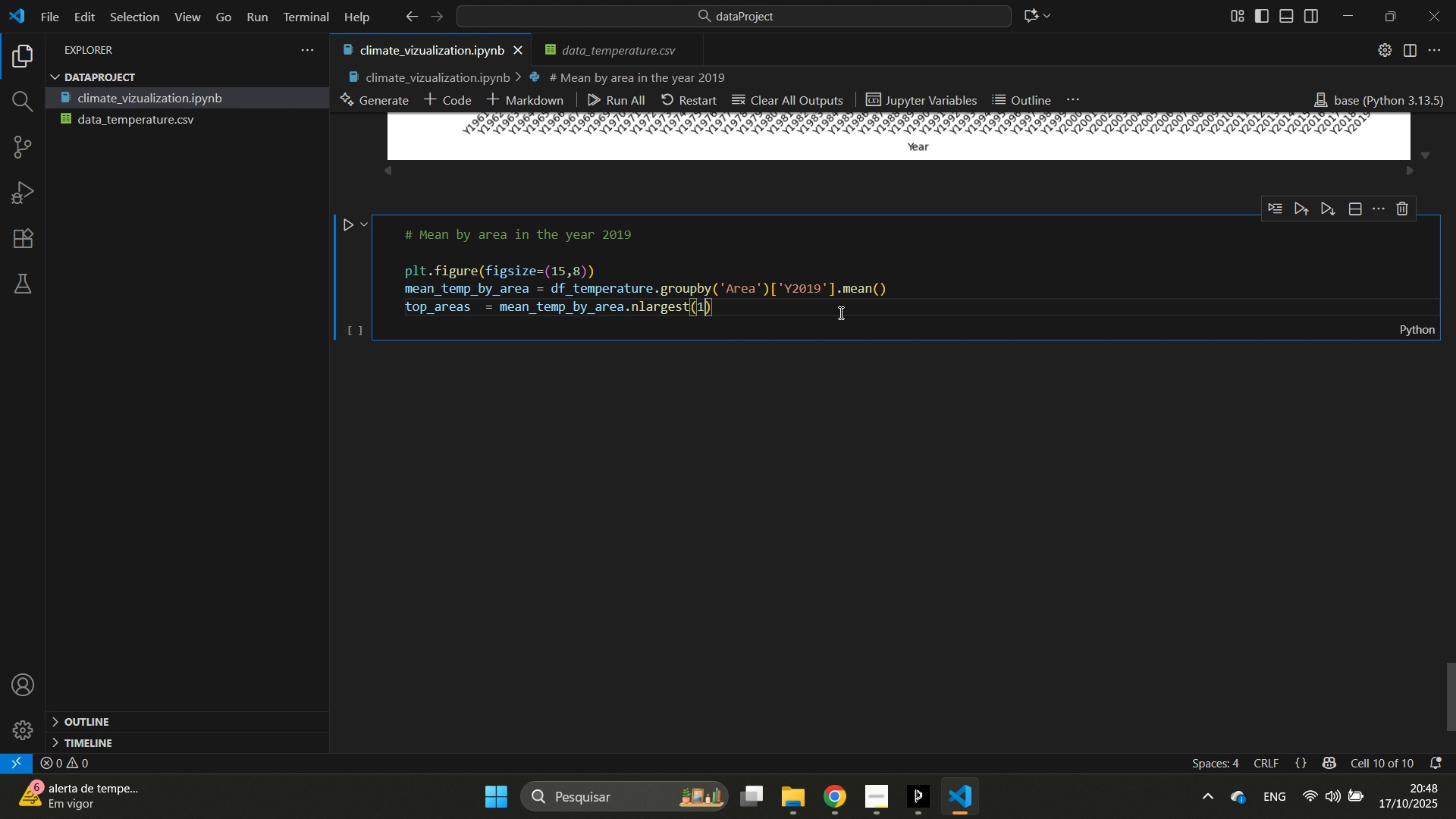 
type(15)
 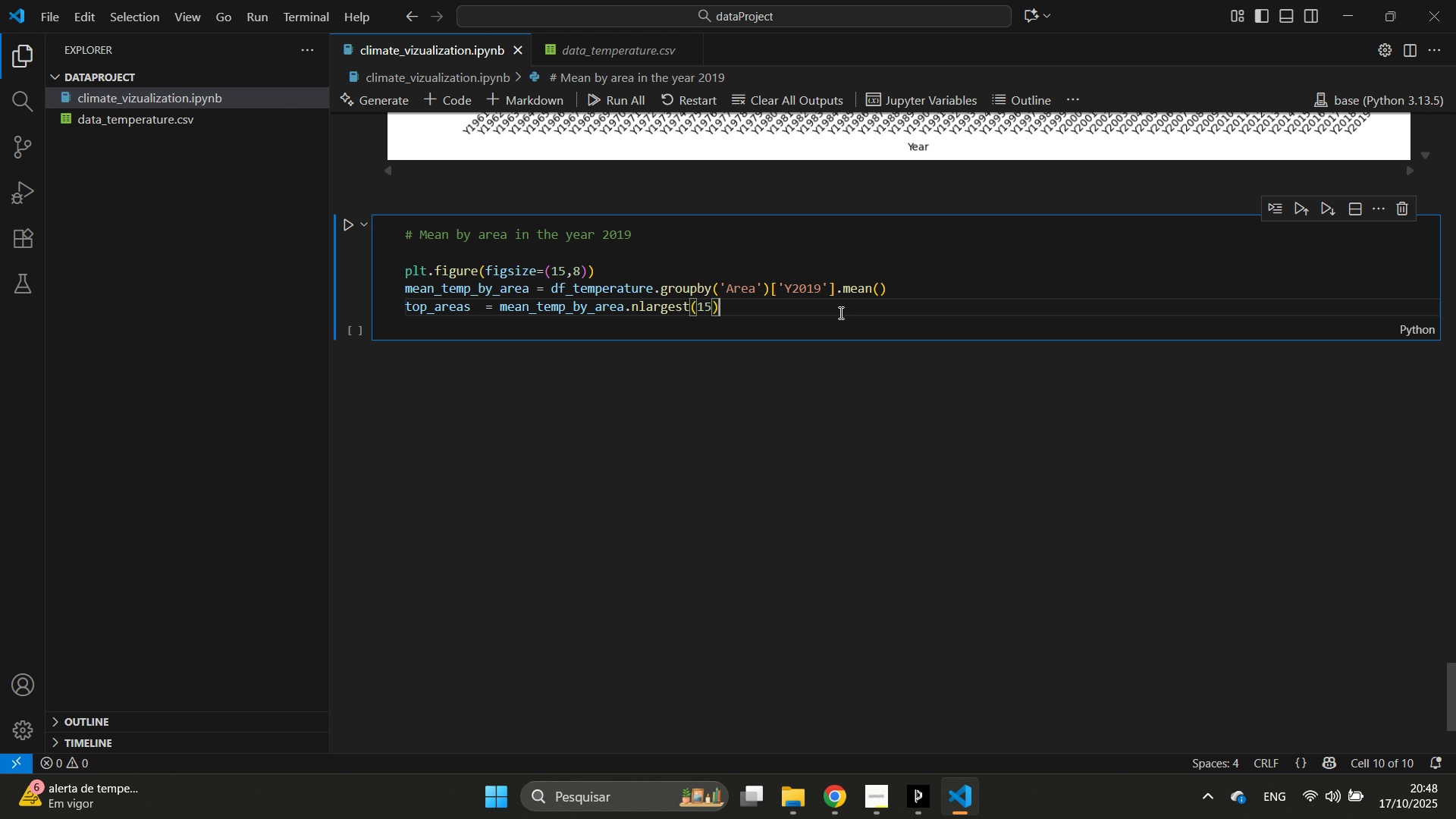 
key(ArrowRight)
 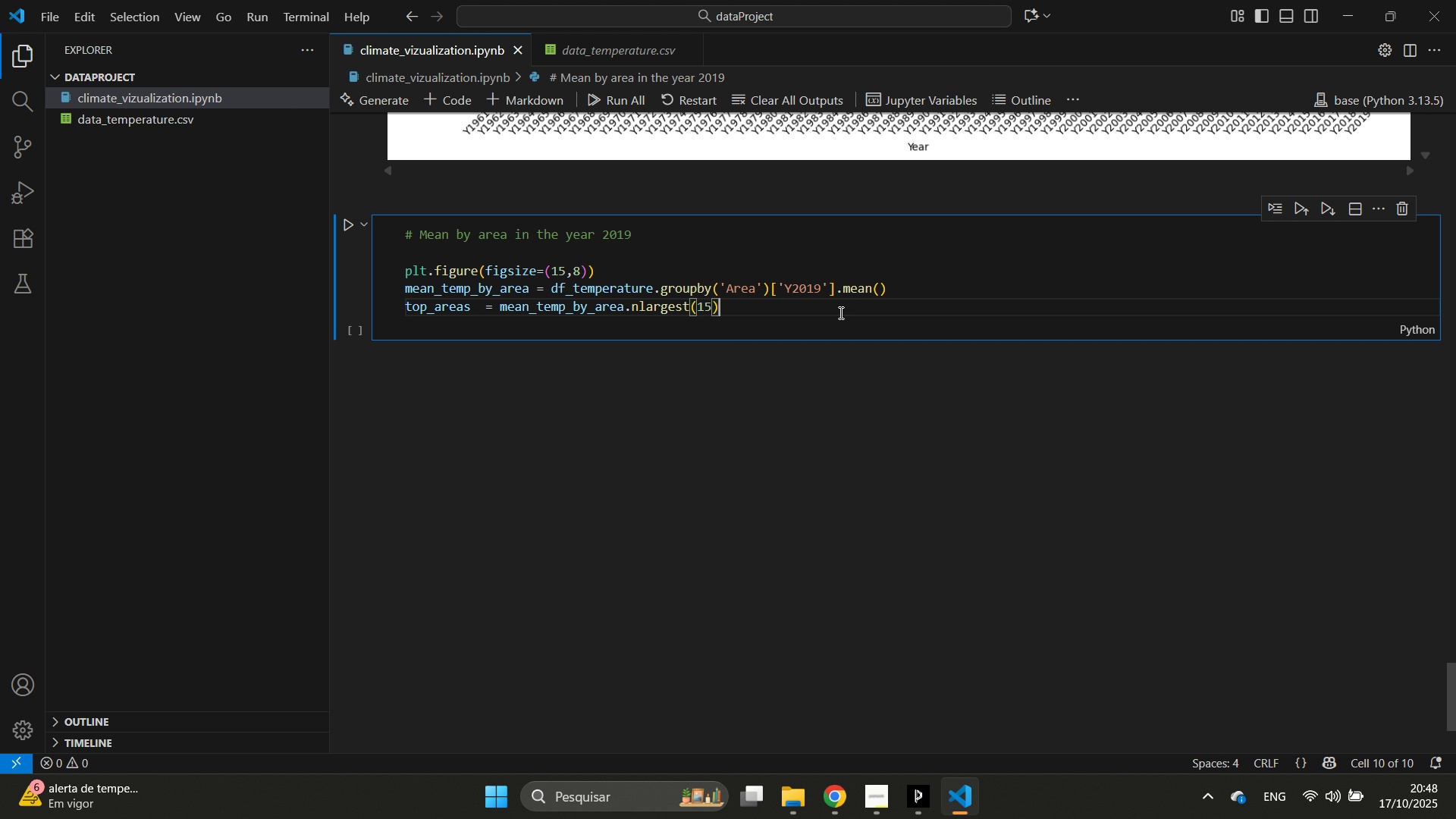 
key(Control+ArrowLeft)
 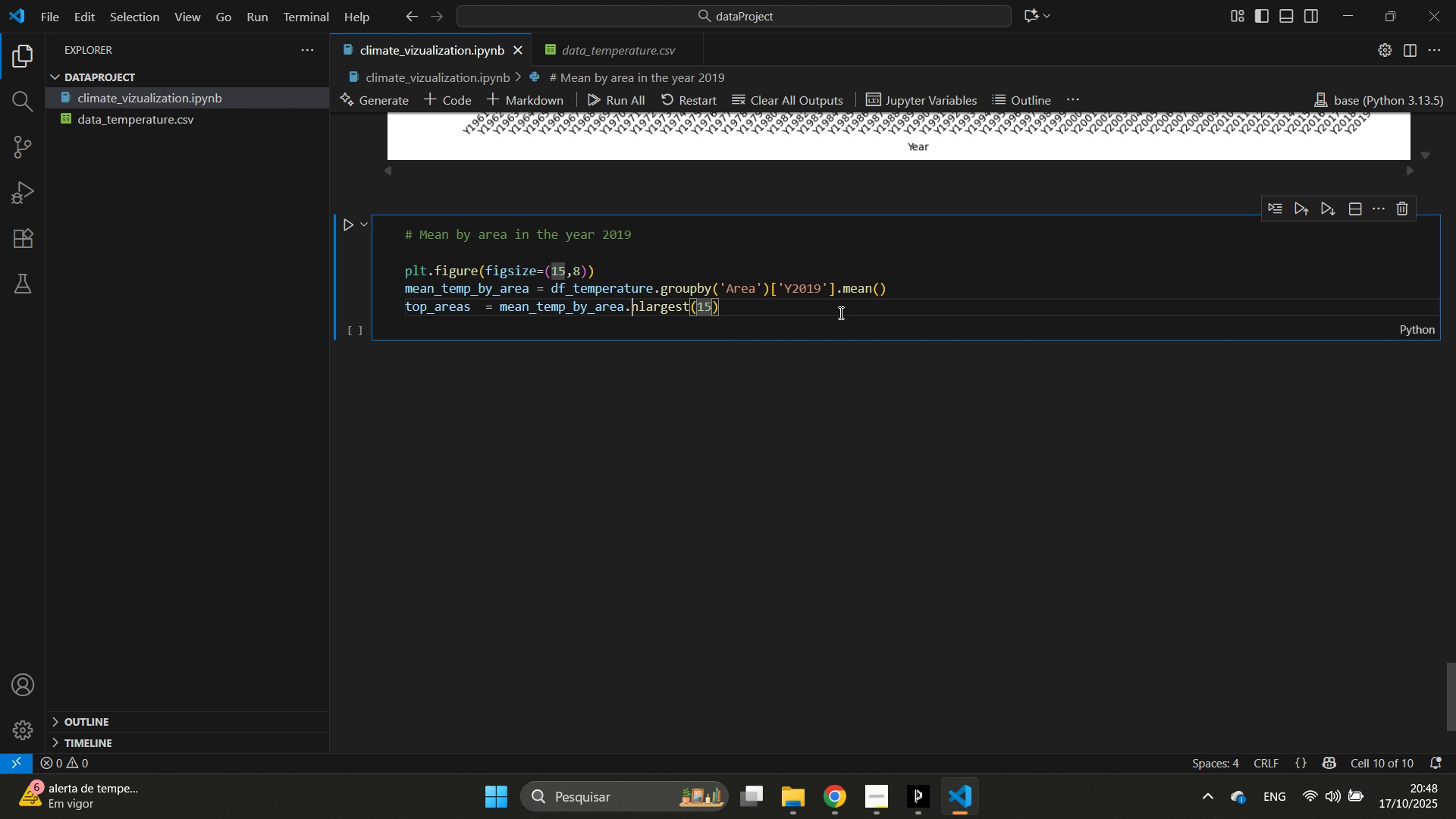 
key(Control+ArrowLeft)
 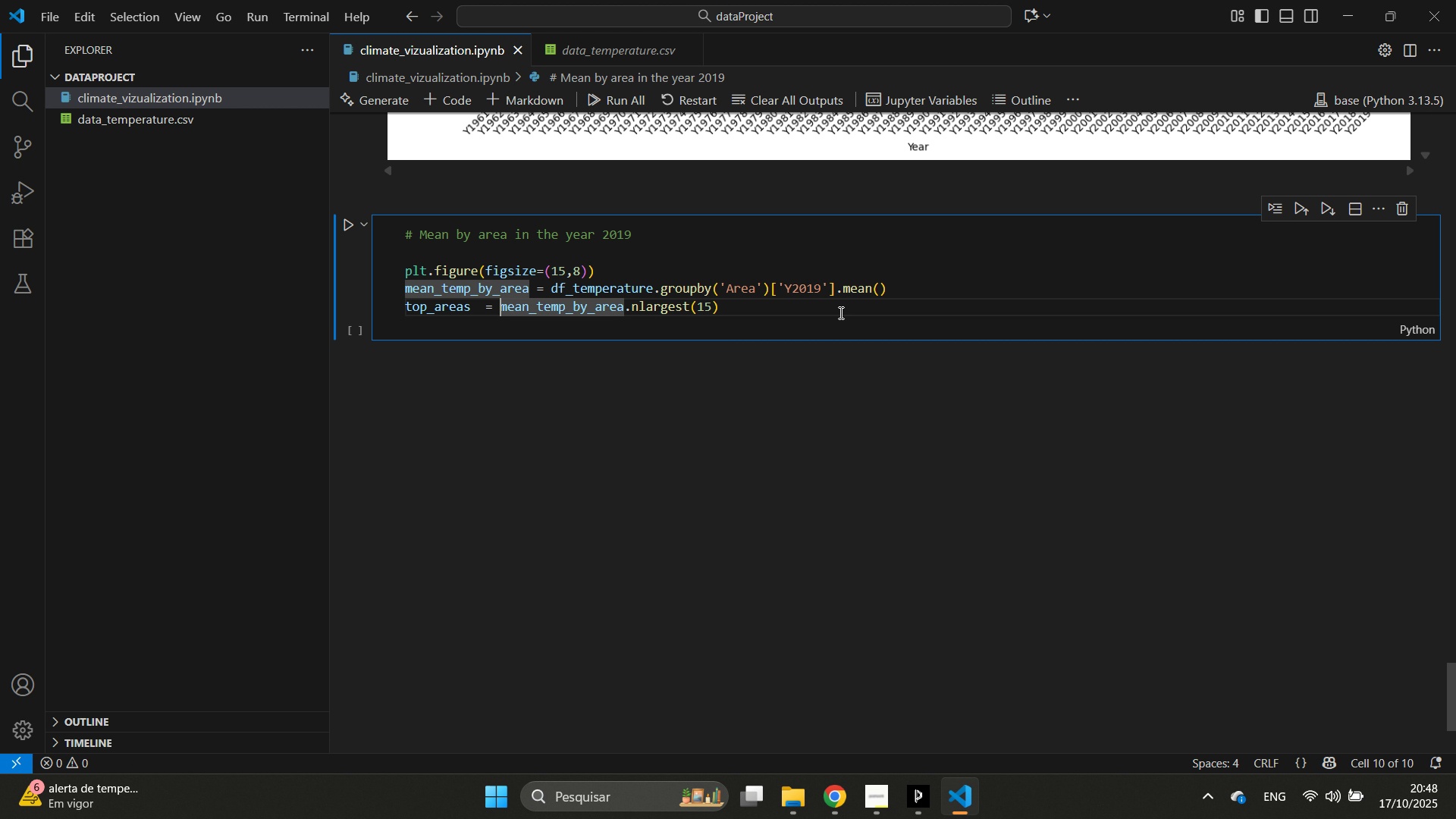 
key(Control+ArrowLeft)
 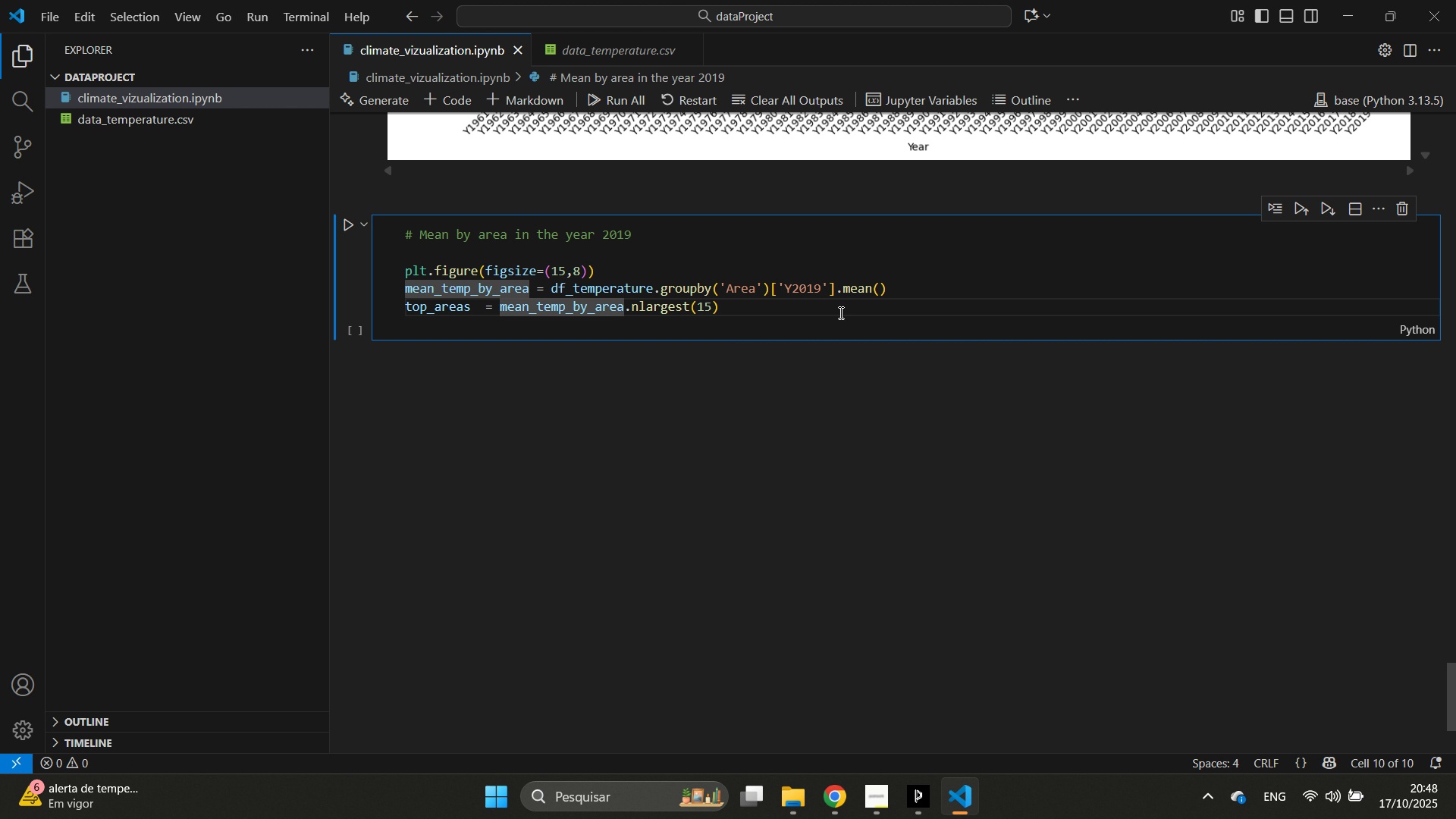 
key(Backspace)
 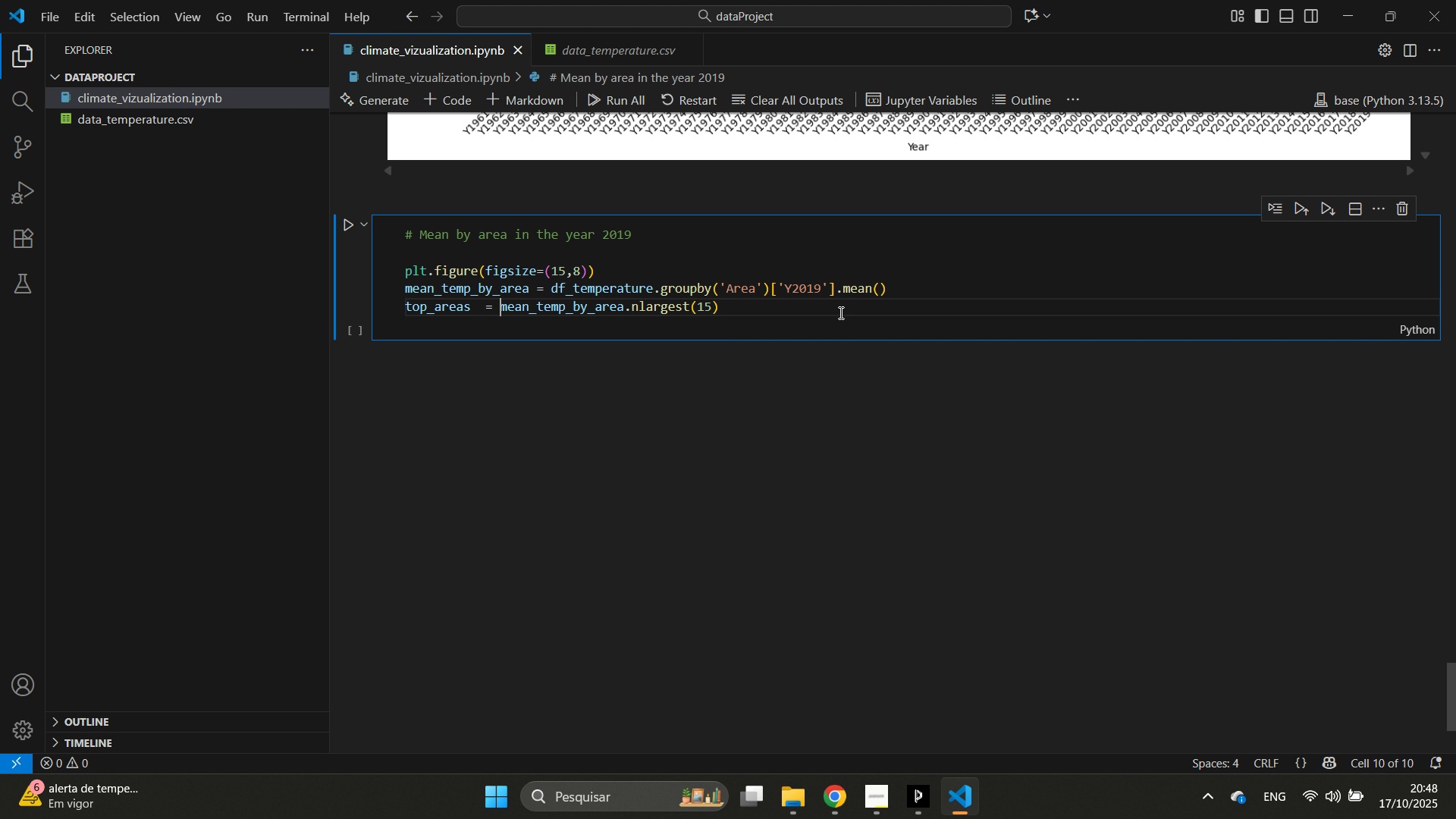 
key(Space)
 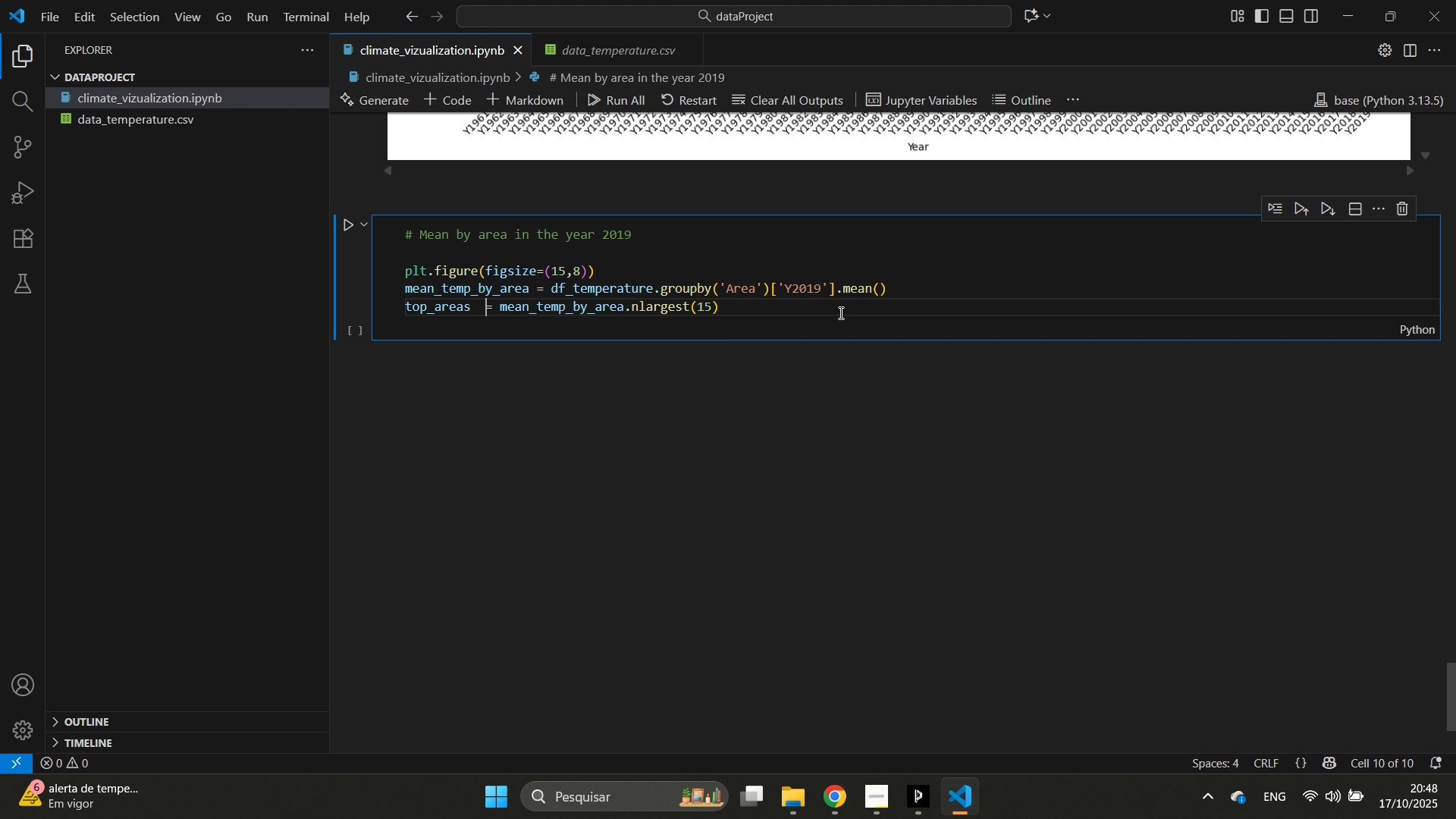 
key(Control+ControlLeft)
 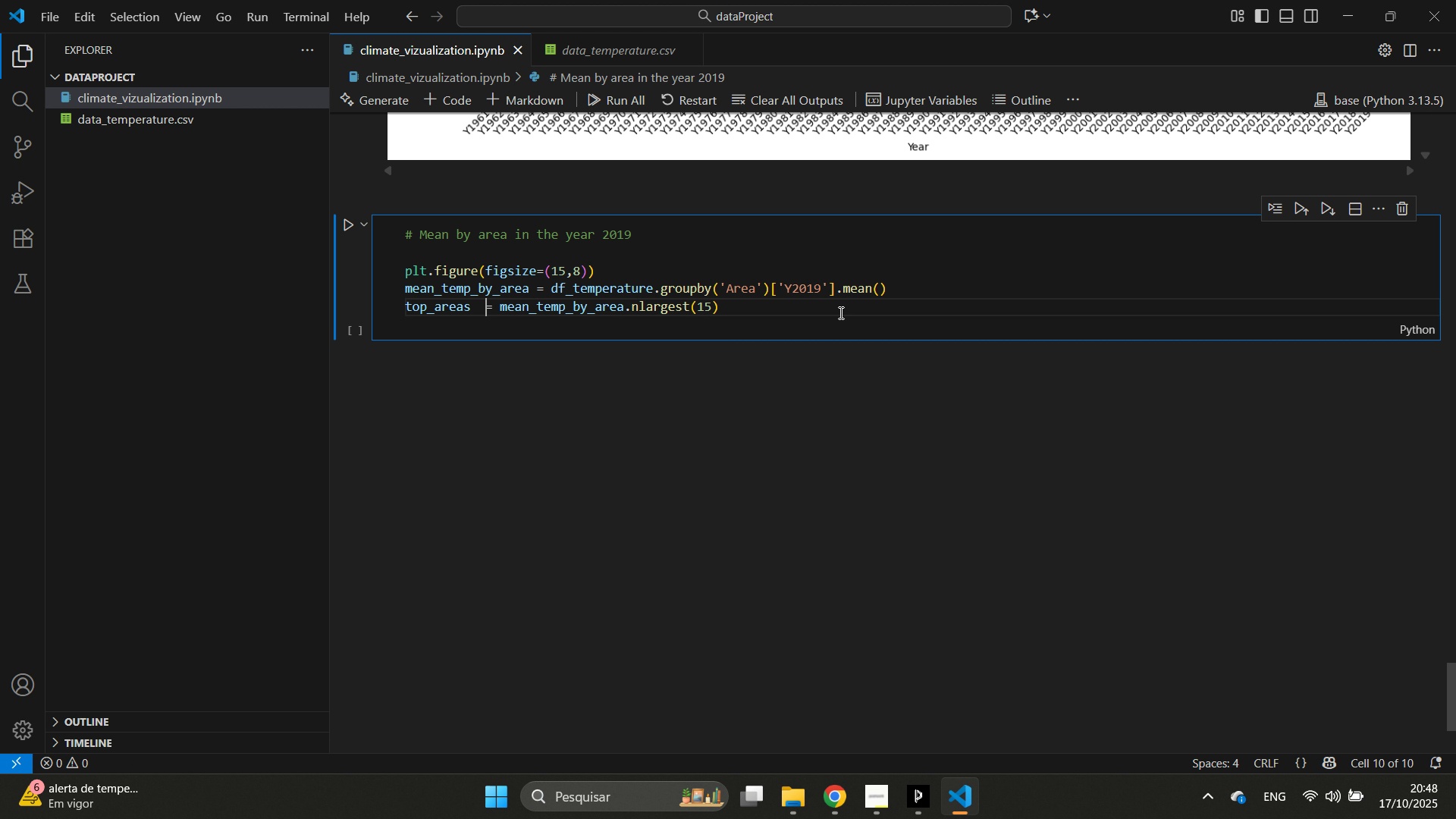 
key(Control+ArrowLeft)
 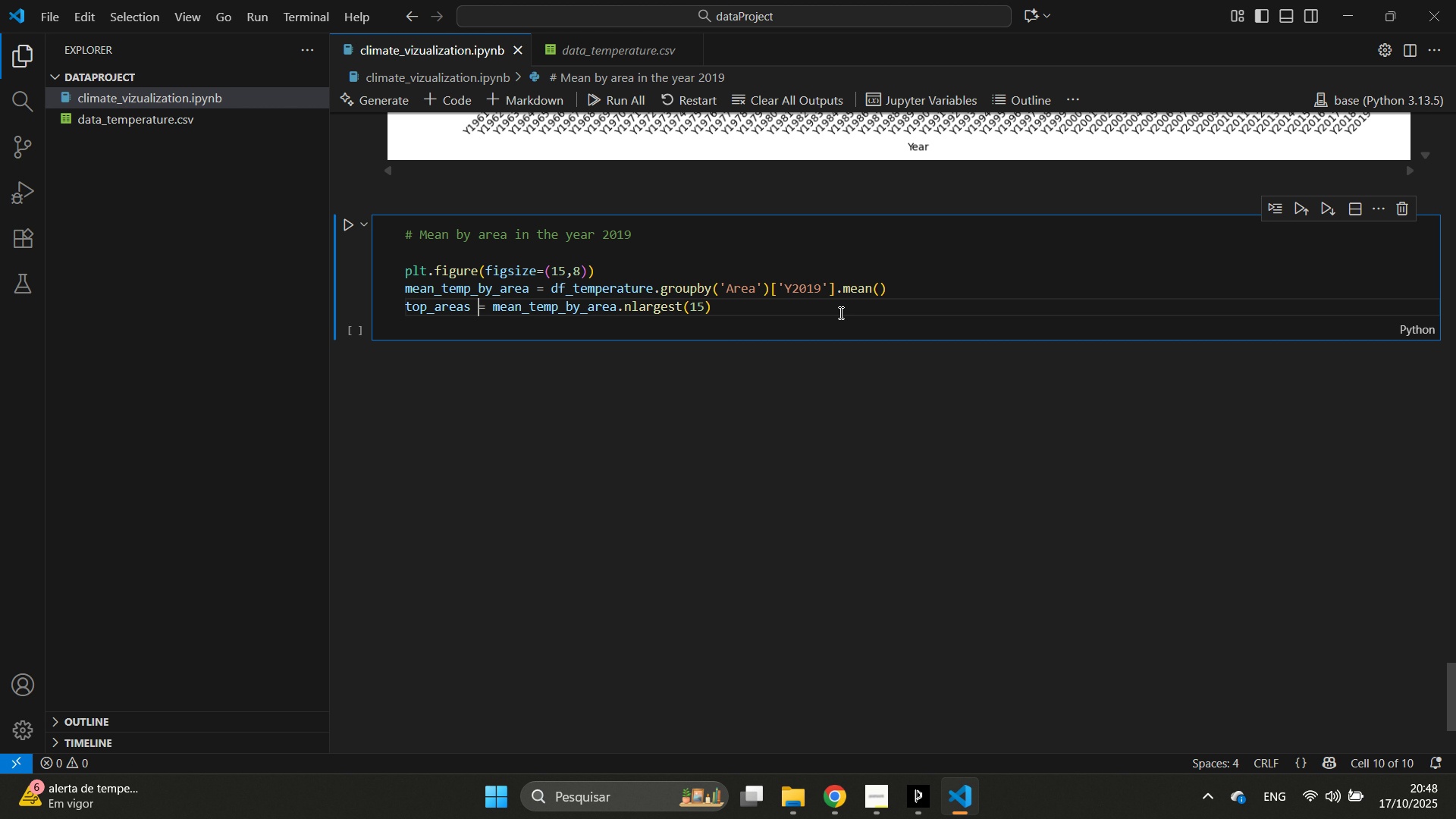 
key(Backspace)
 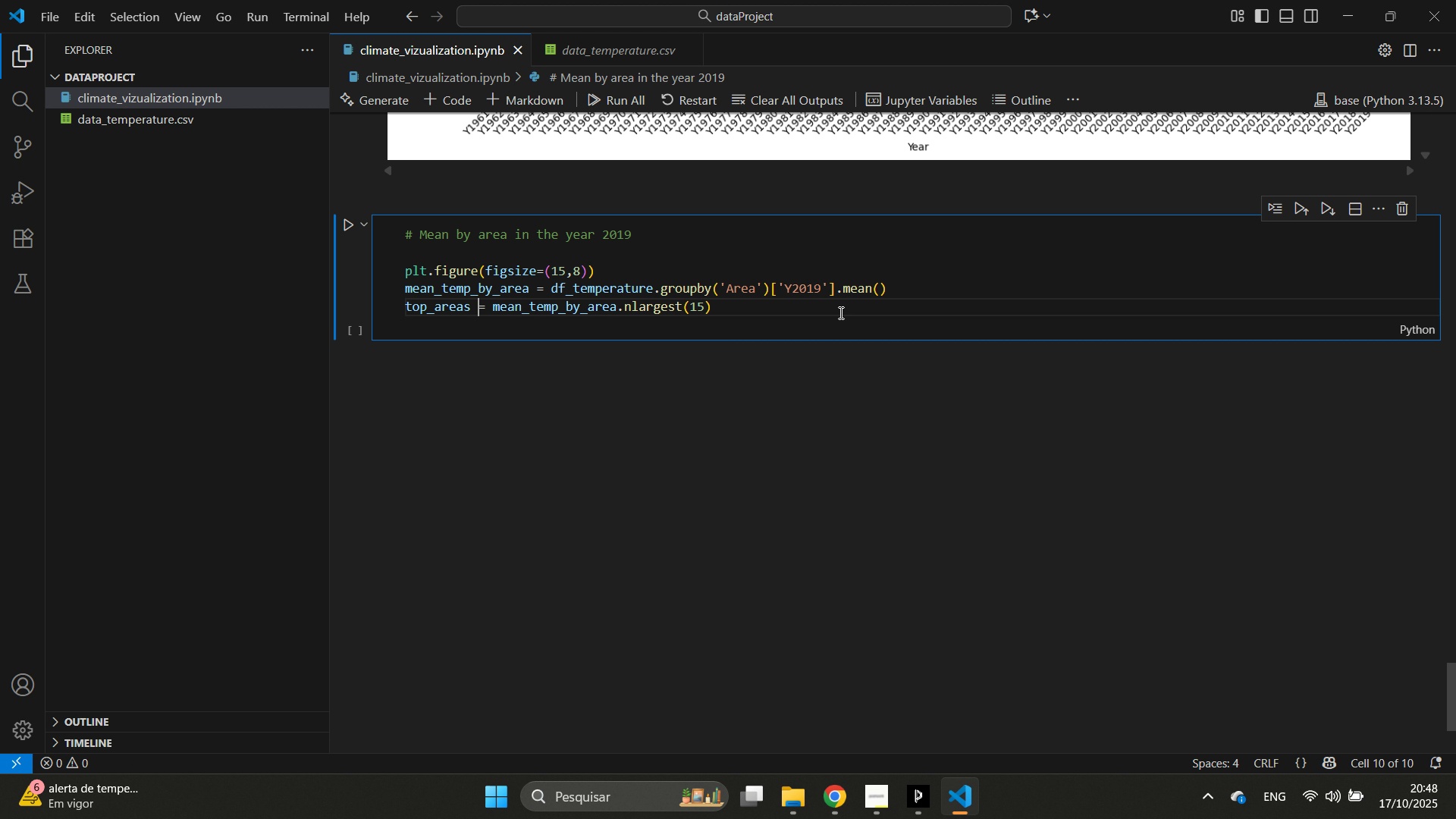 
hold_key(key=ControlLeft, duration=1.23)